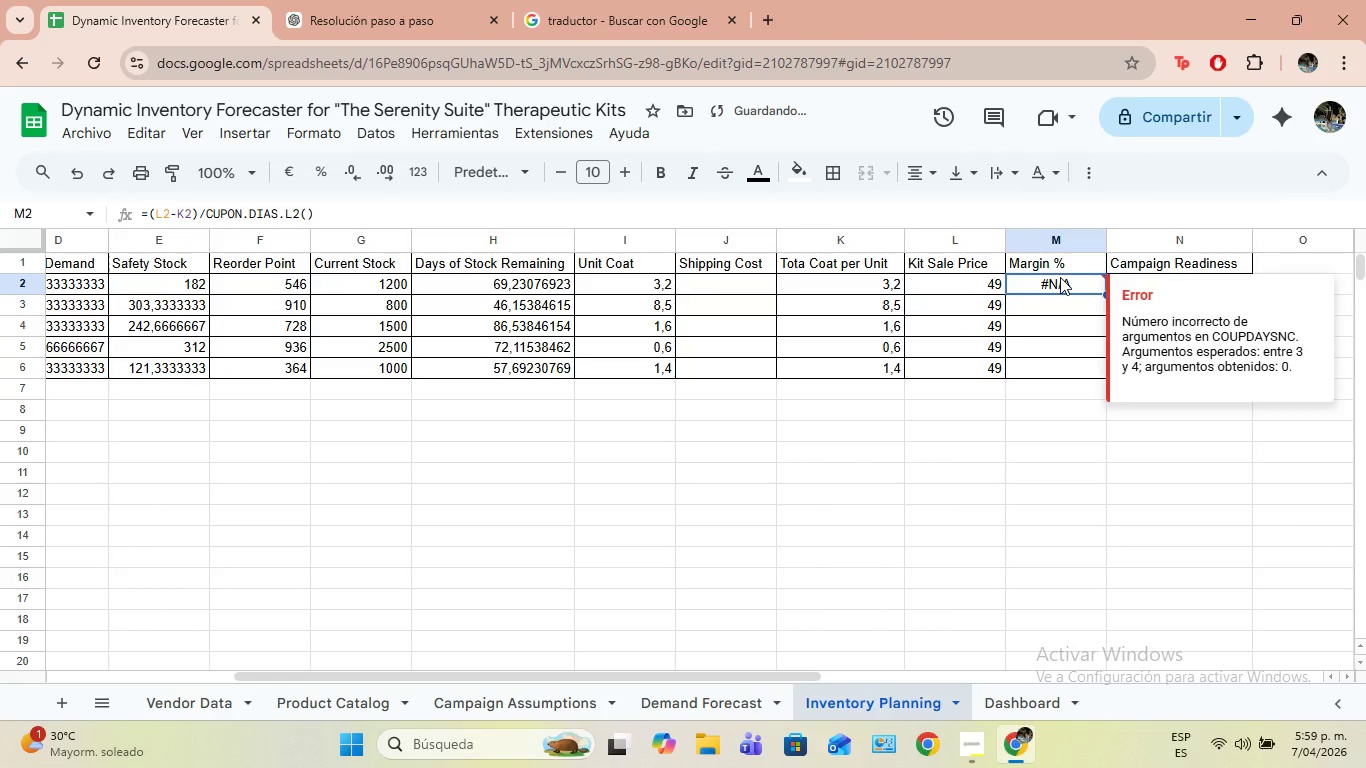 
double_click([1060, 277])
 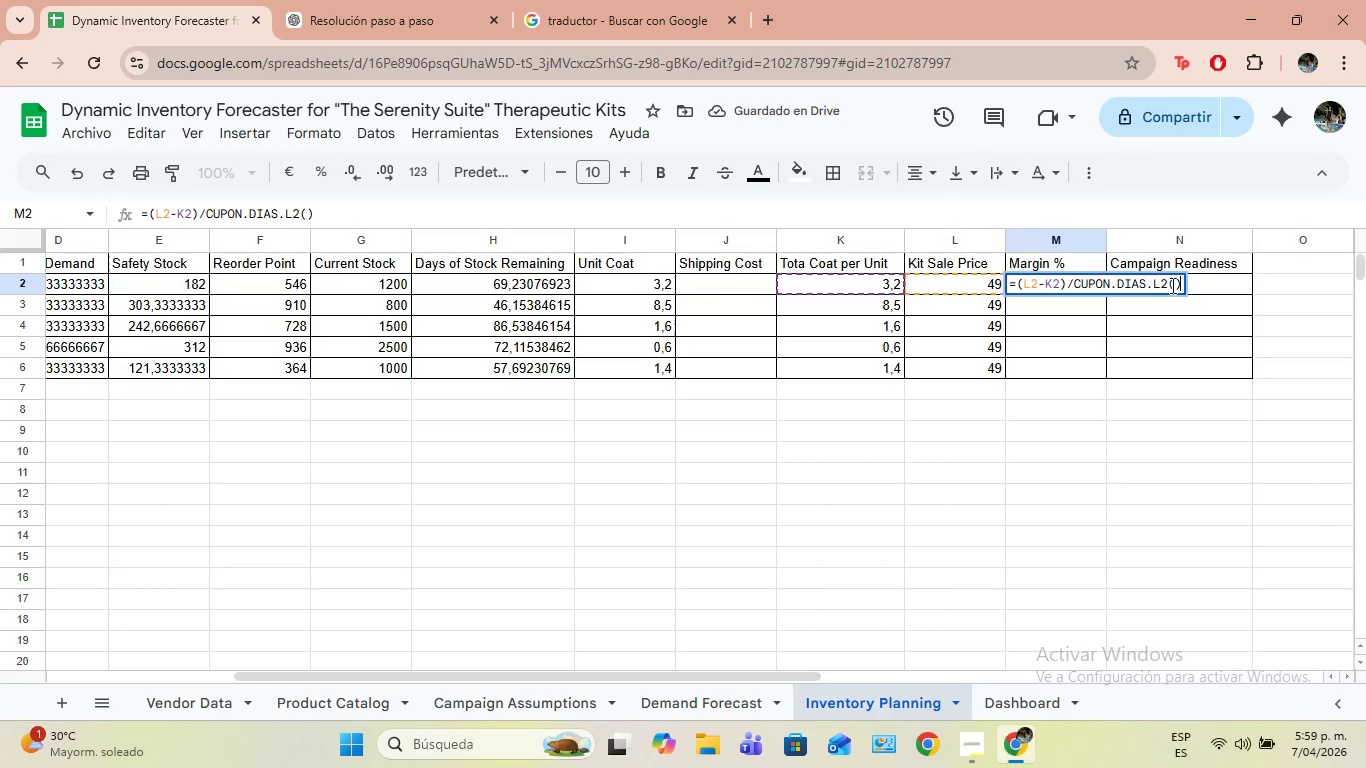 
left_click_drag(start_coordinate=[1180, 281], to_coordinate=[1072, 283])
 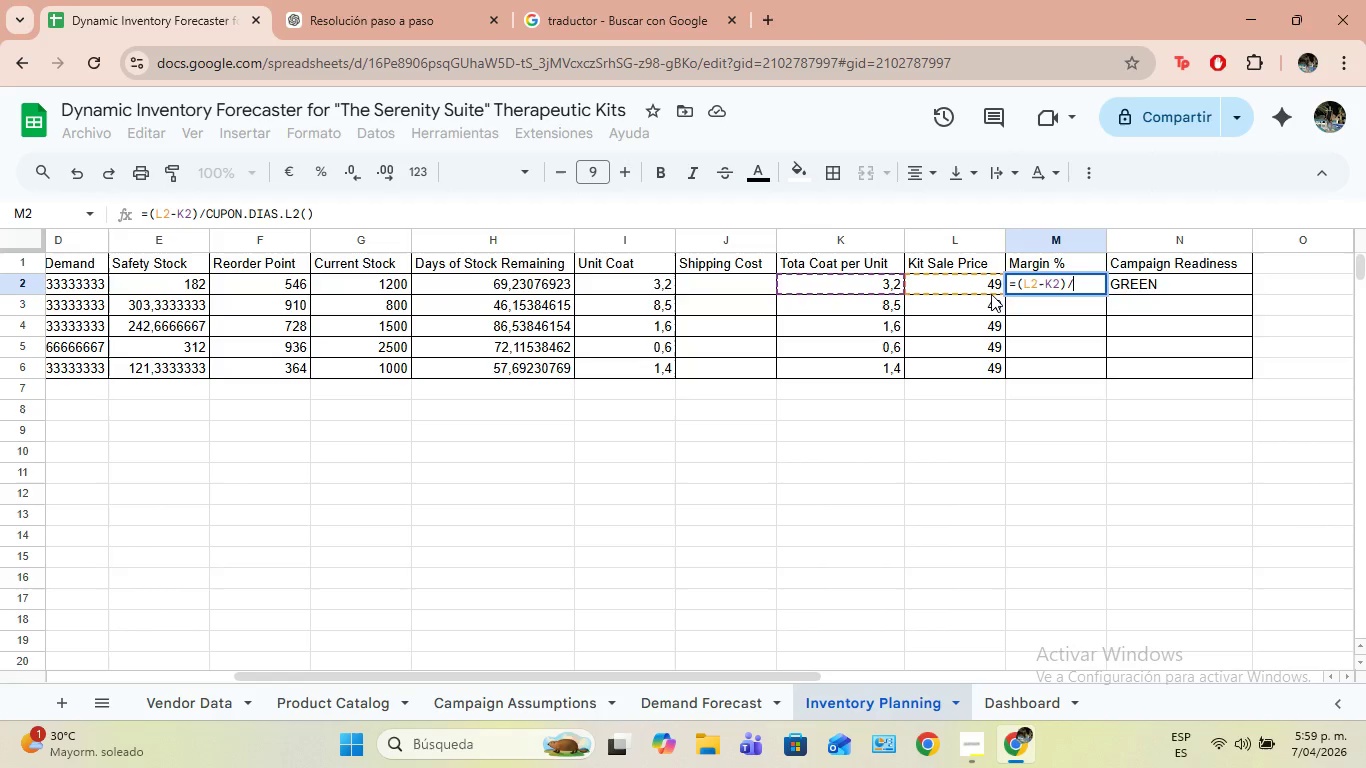 
key(Backspace)
type(l2)
 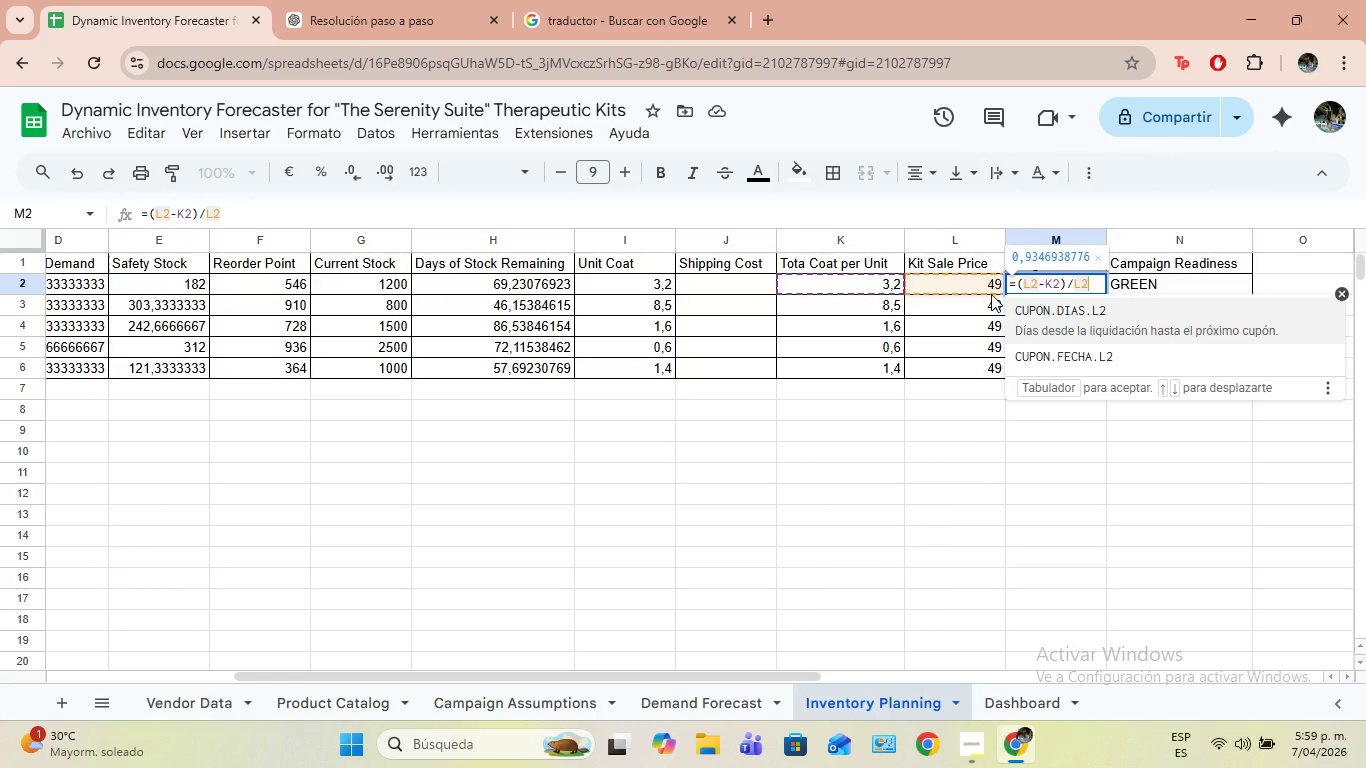 
key(Enter)
 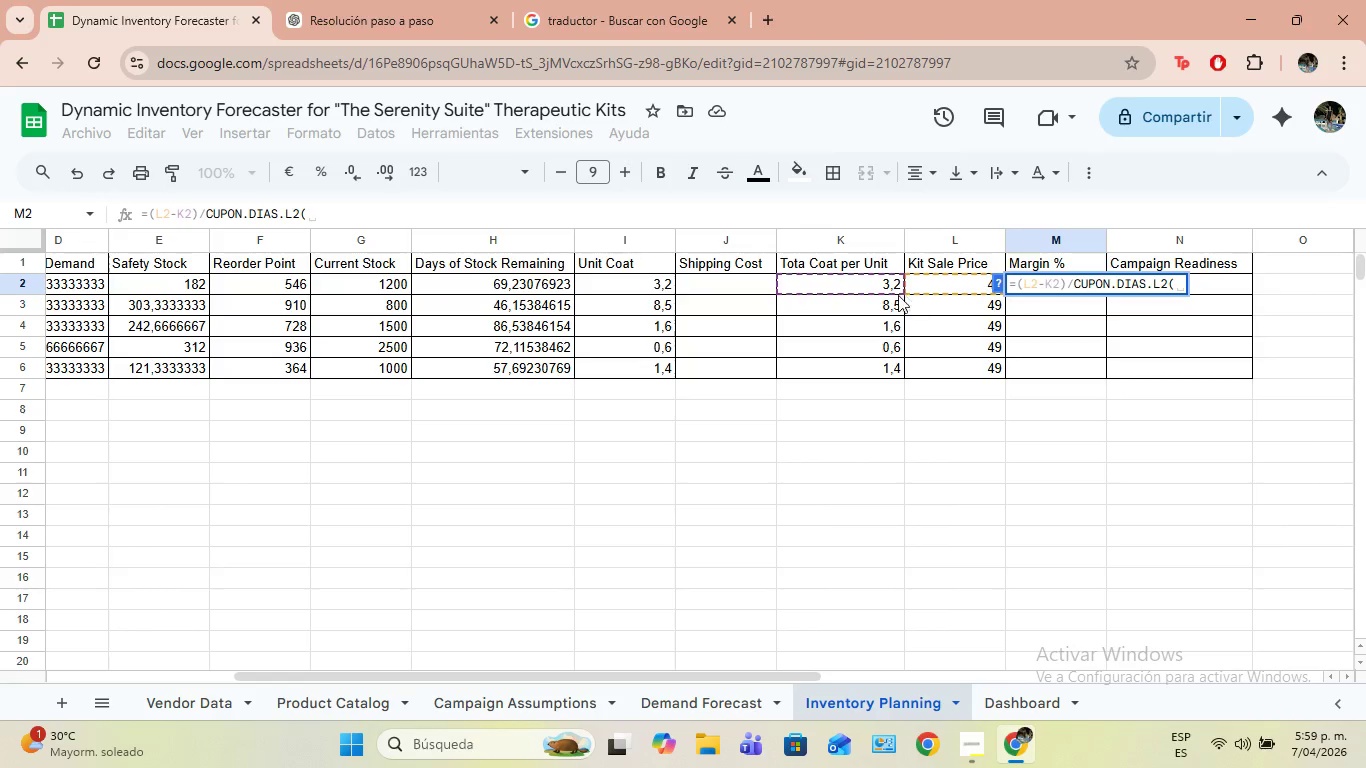 
left_click([848, 284])
 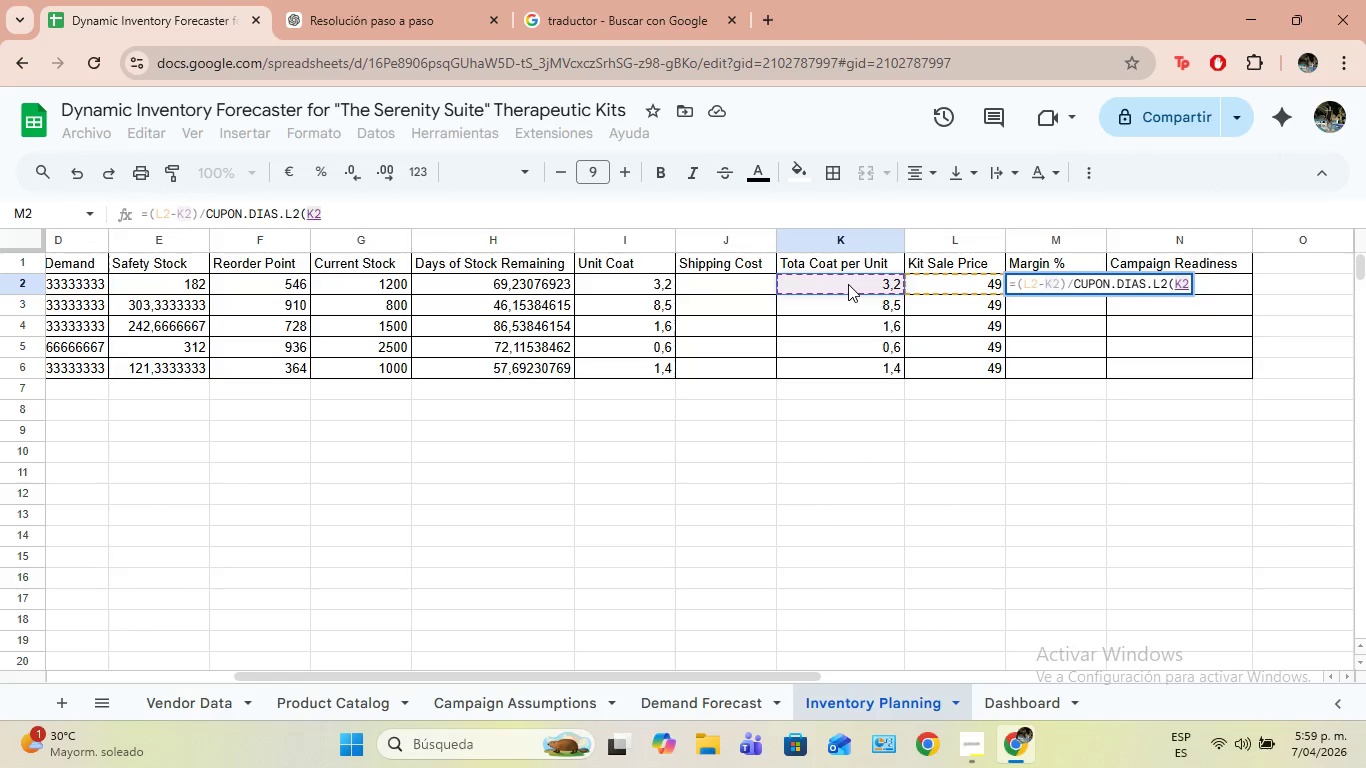 
key(Enter)
 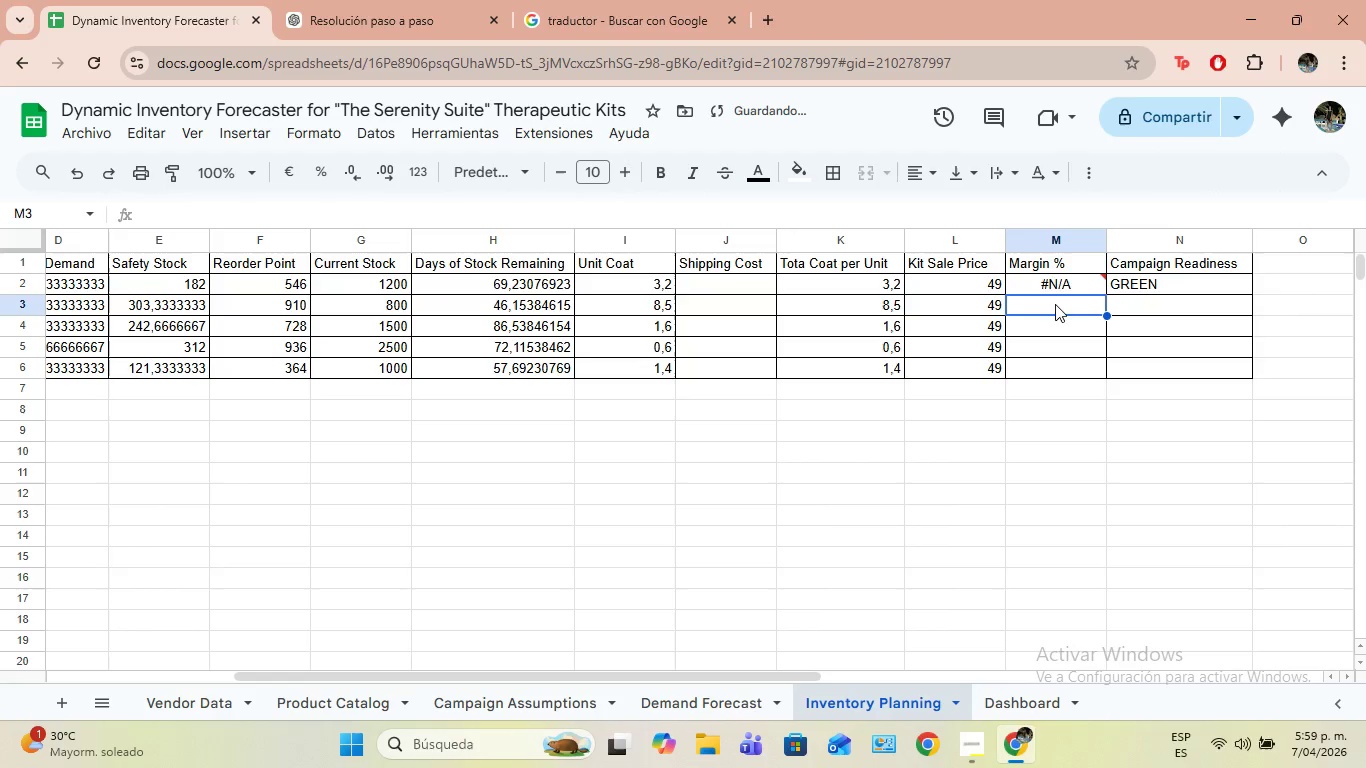 
double_click([1055, 289])
 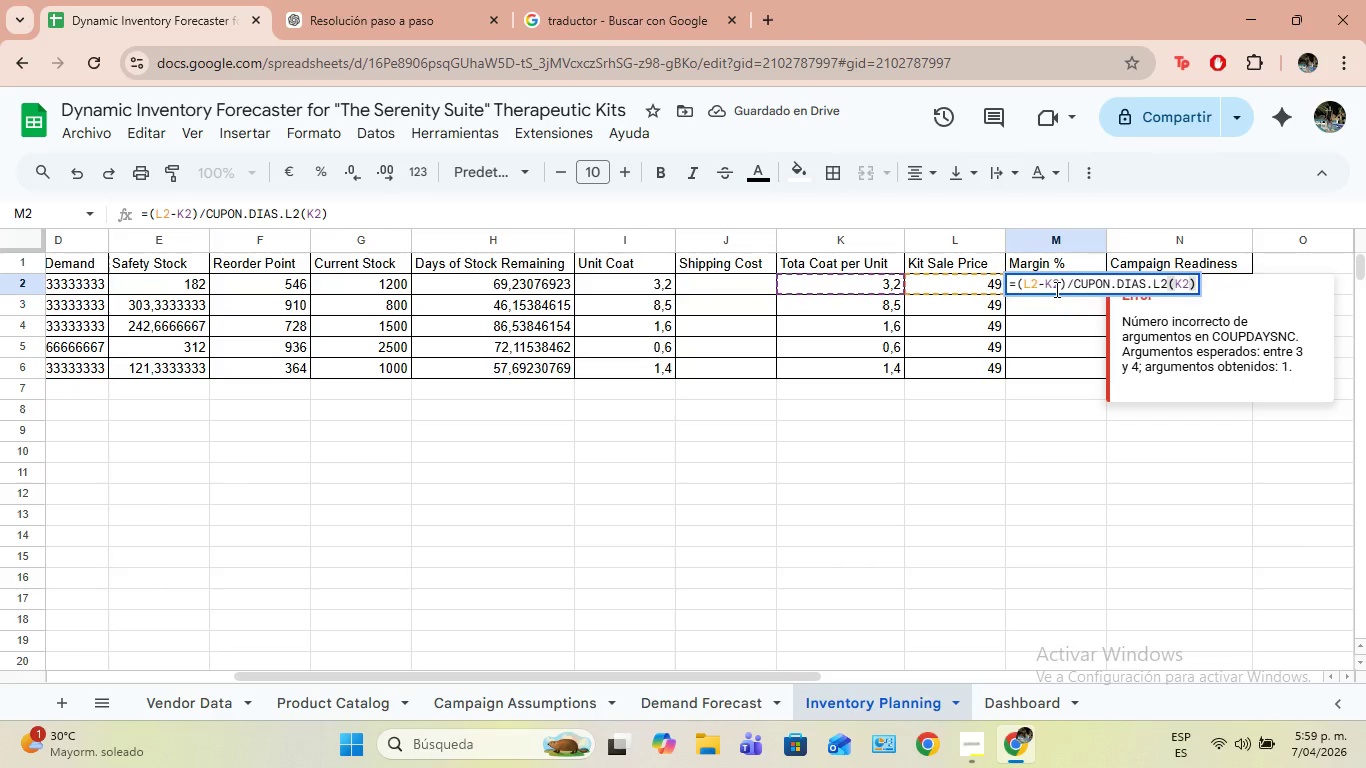 
key(Enter)
 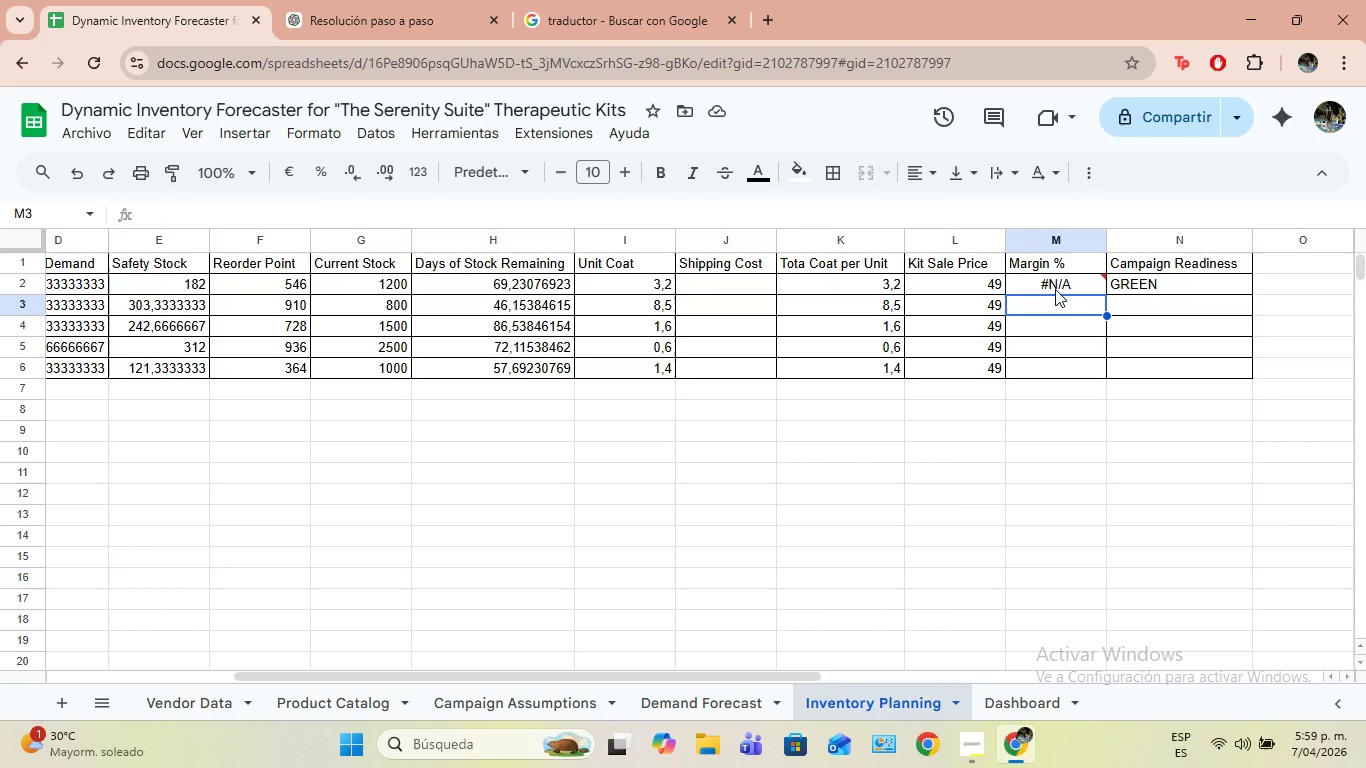 
left_click([1055, 289])
 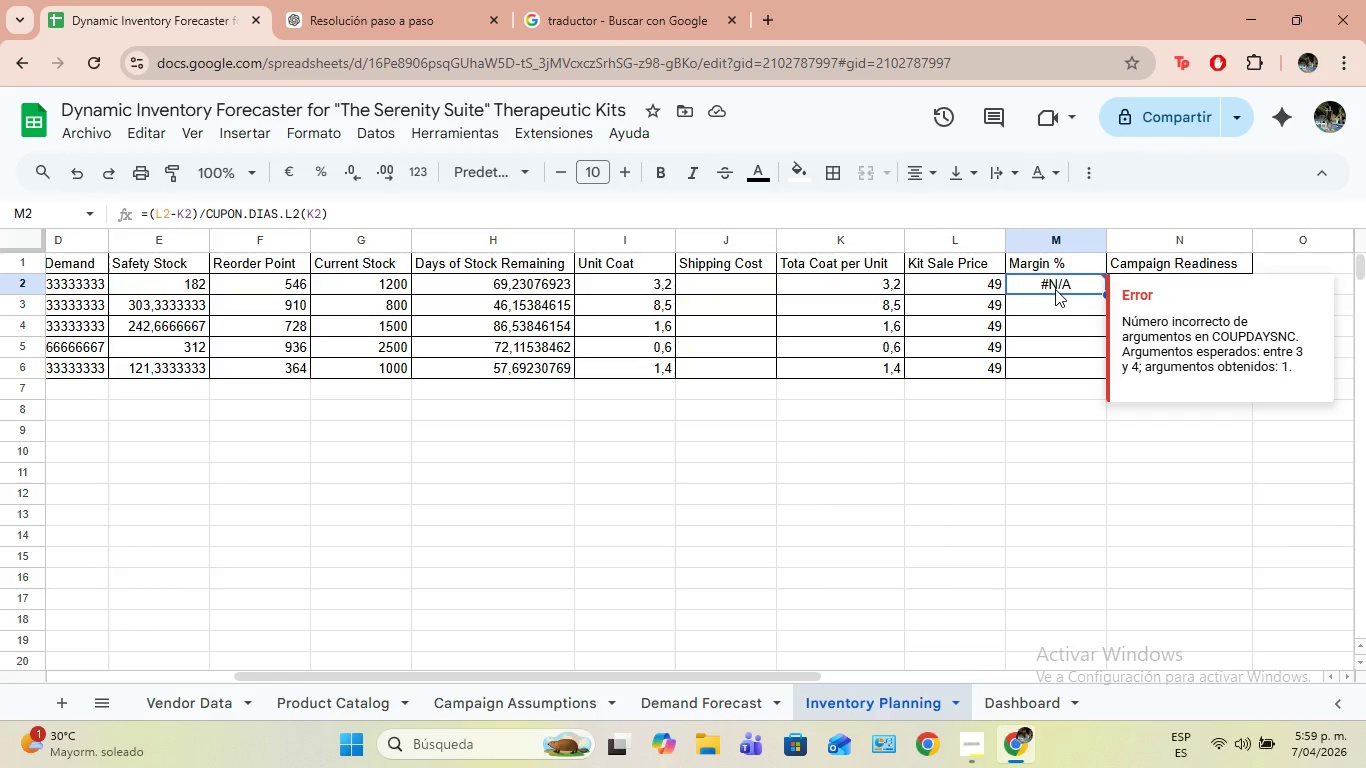 
wait(5.7)
 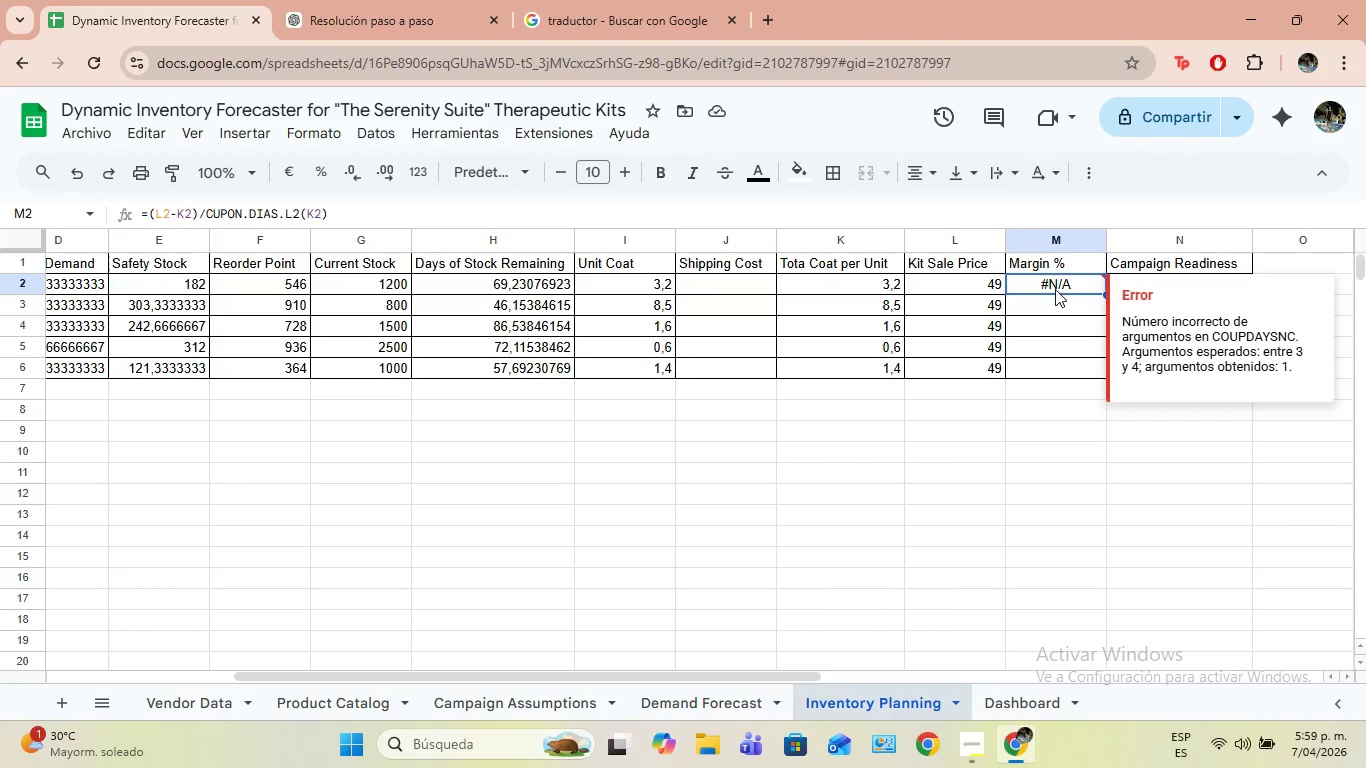 
double_click([1055, 289])
 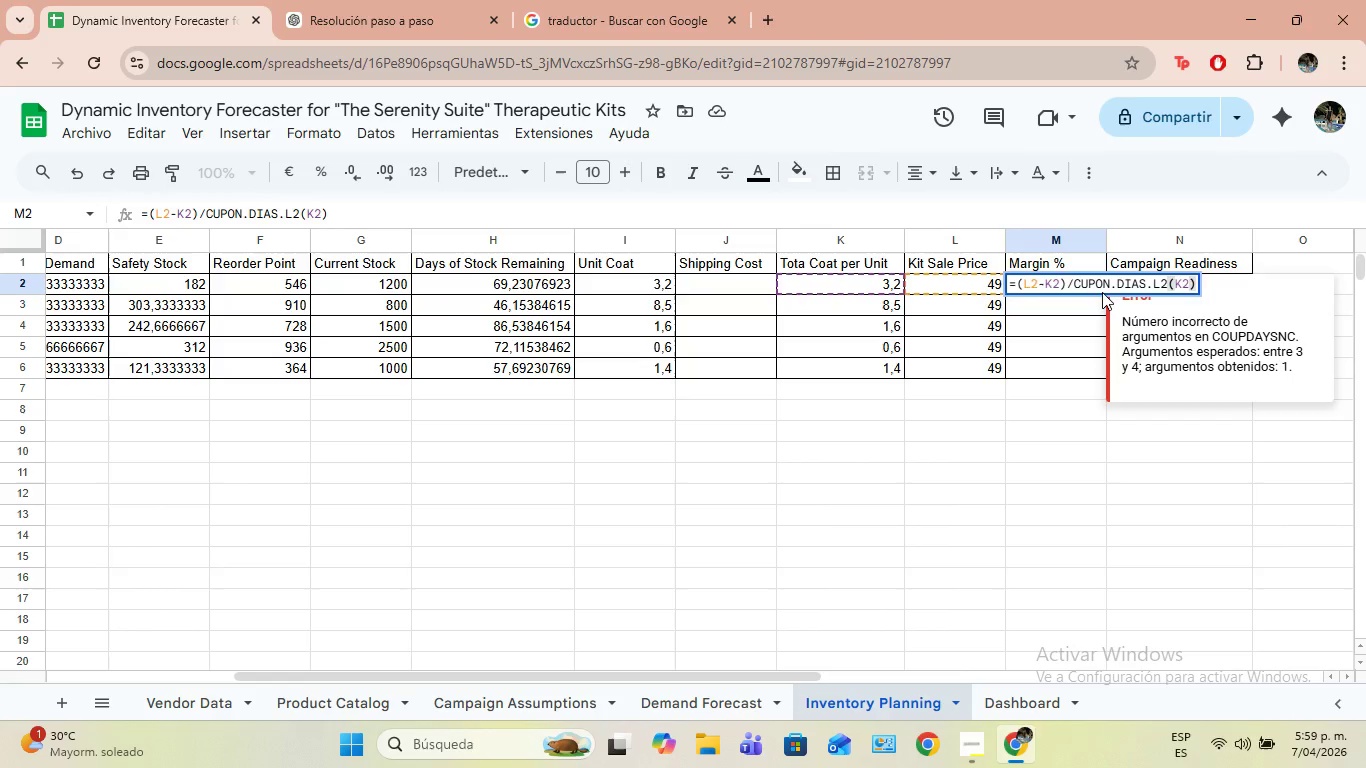 
wait(19.64)
 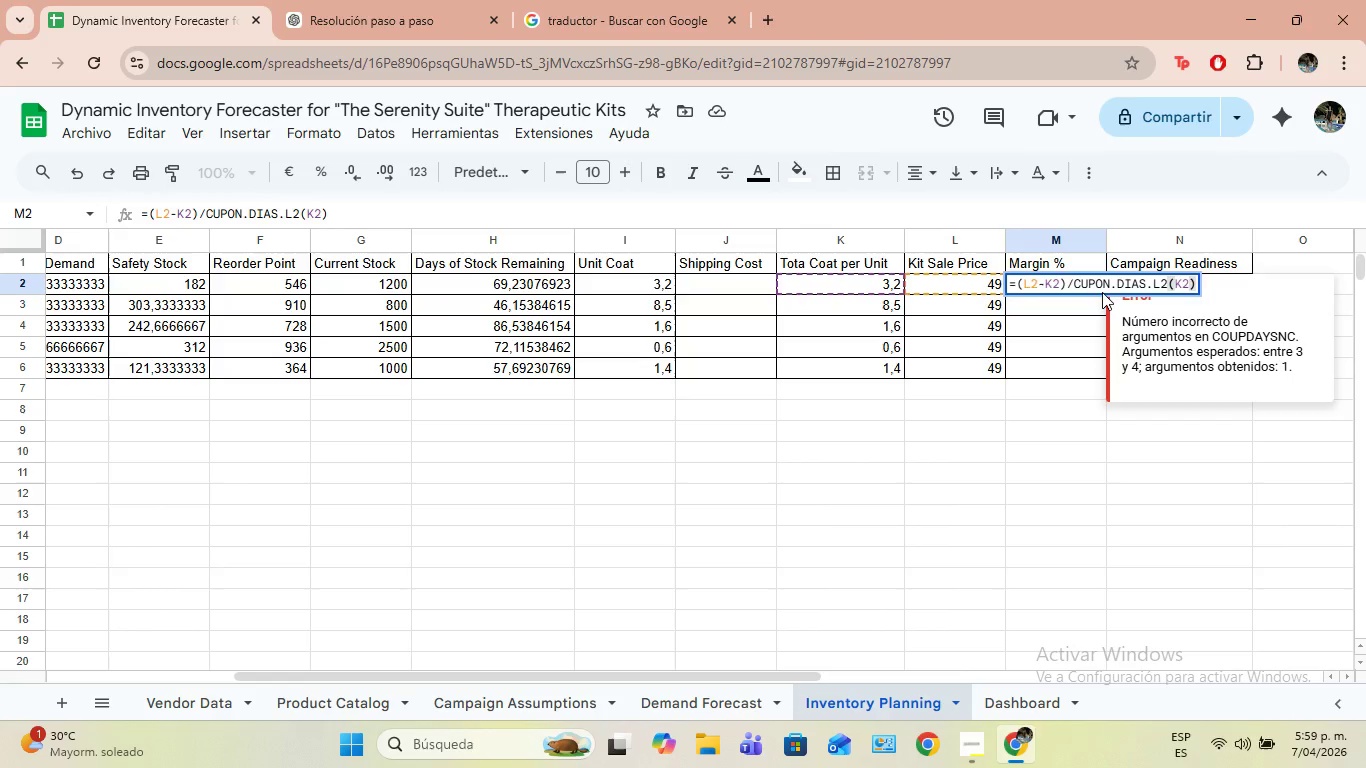 
left_click([1102, 277])
 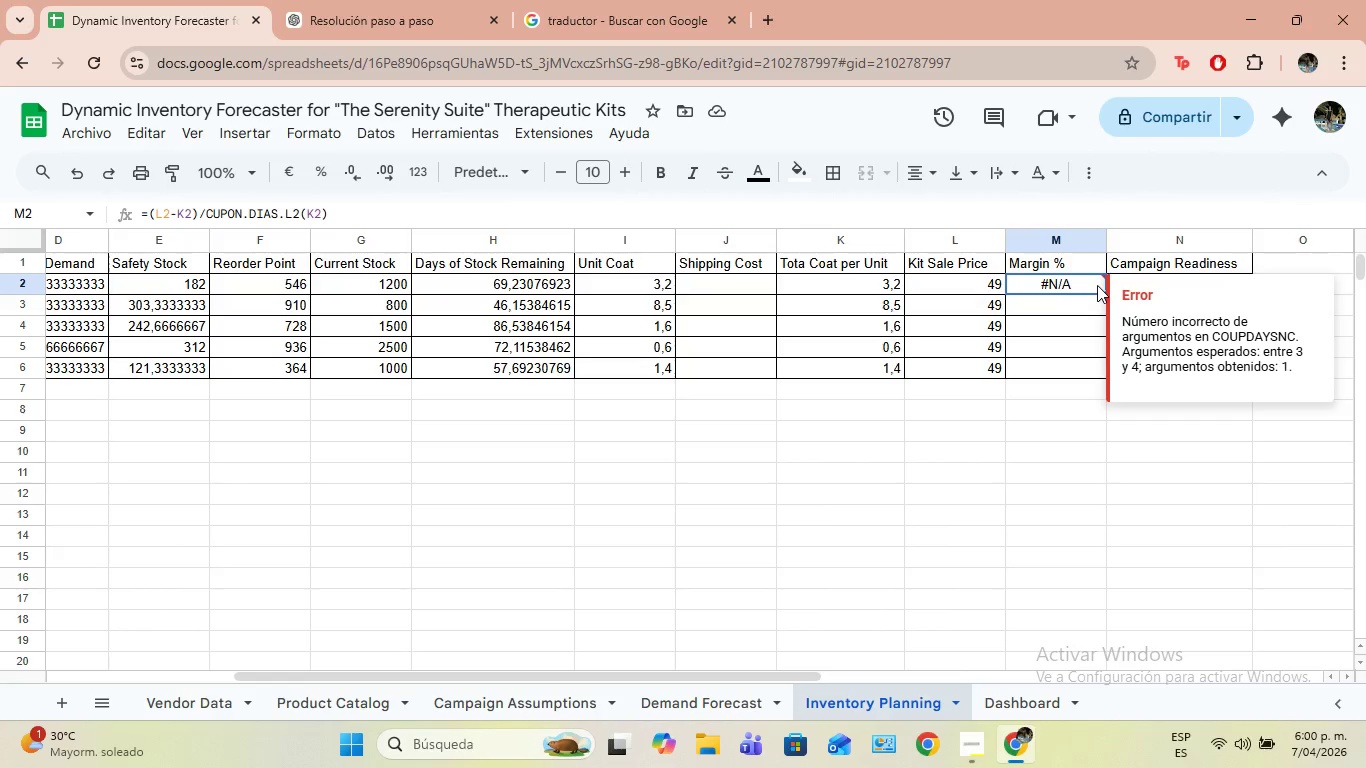 
double_click([1097, 285])
 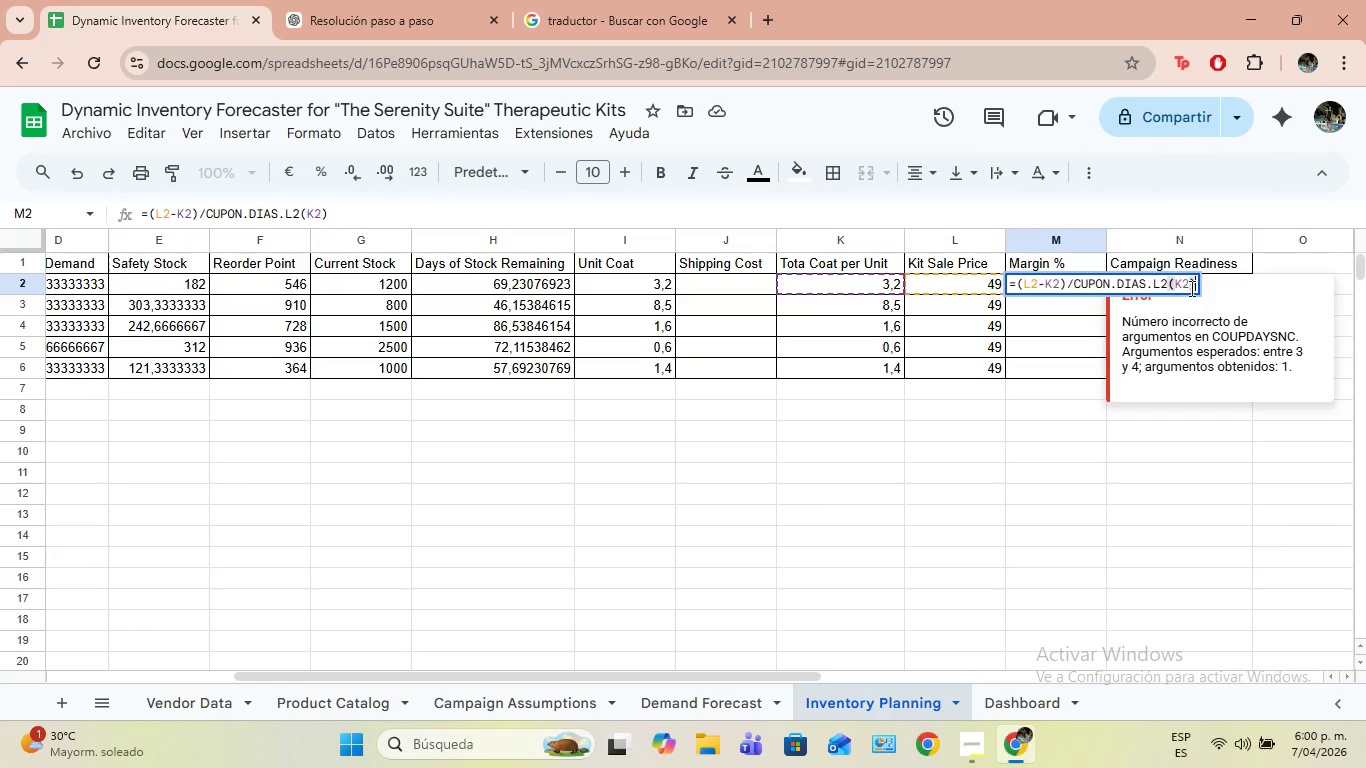 
left_click_drag(start_coordinate=[1193, 287], to_coordinate=[971, 287])
 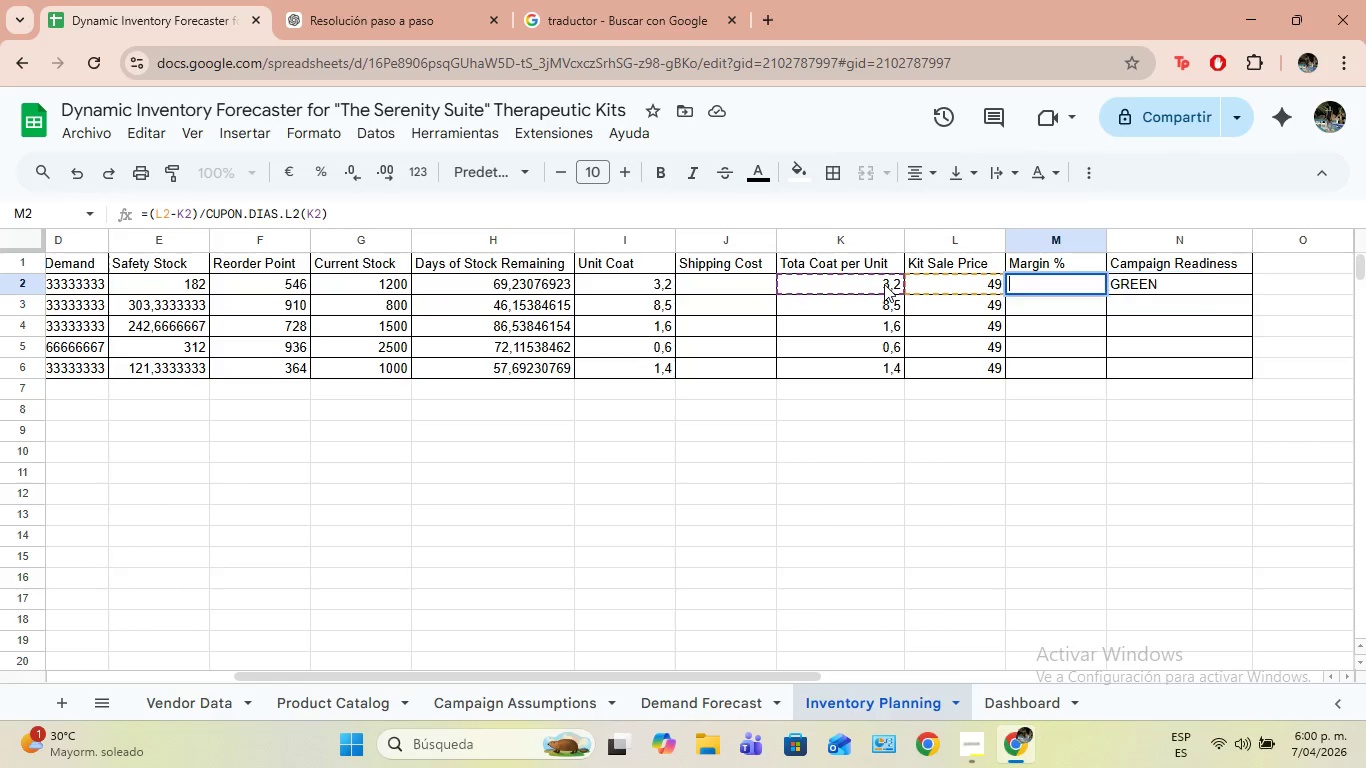 
key(Backspace)
 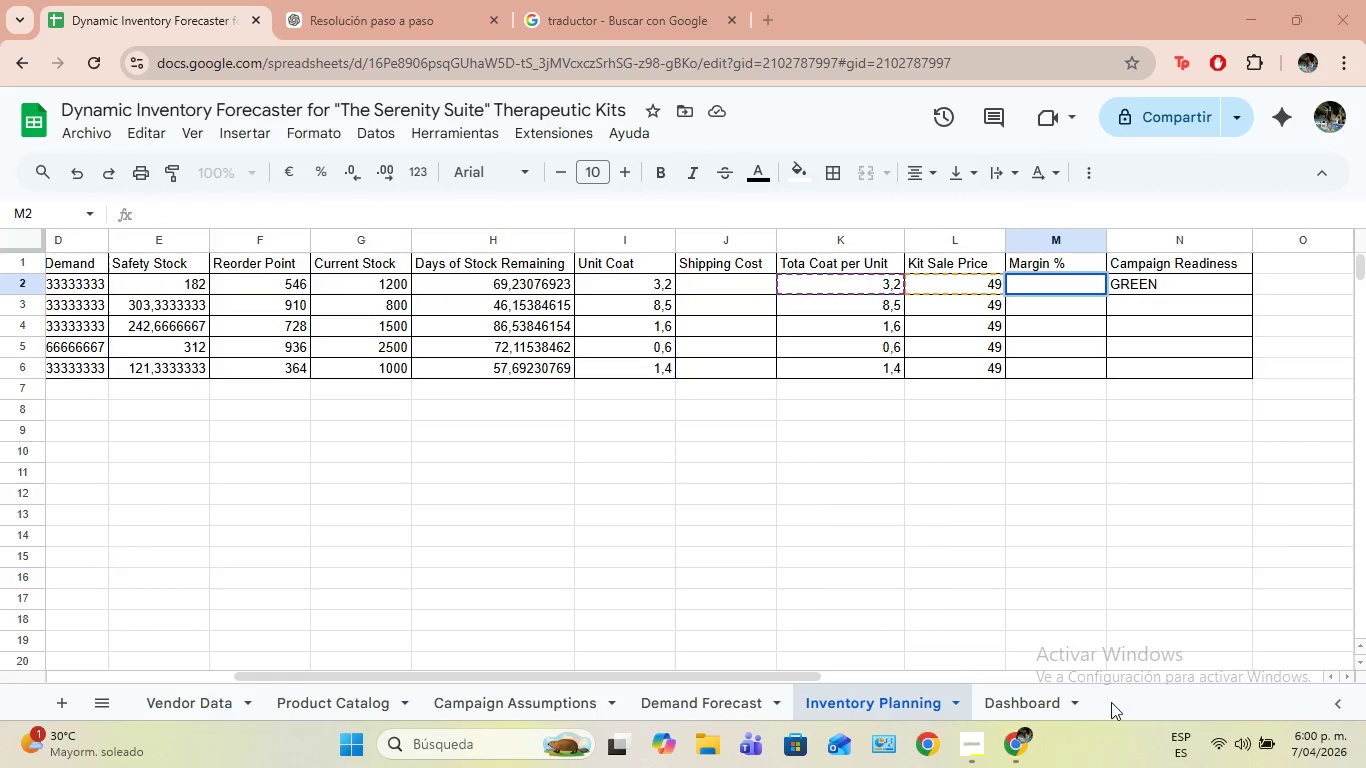 
left_click([1121, 558])
 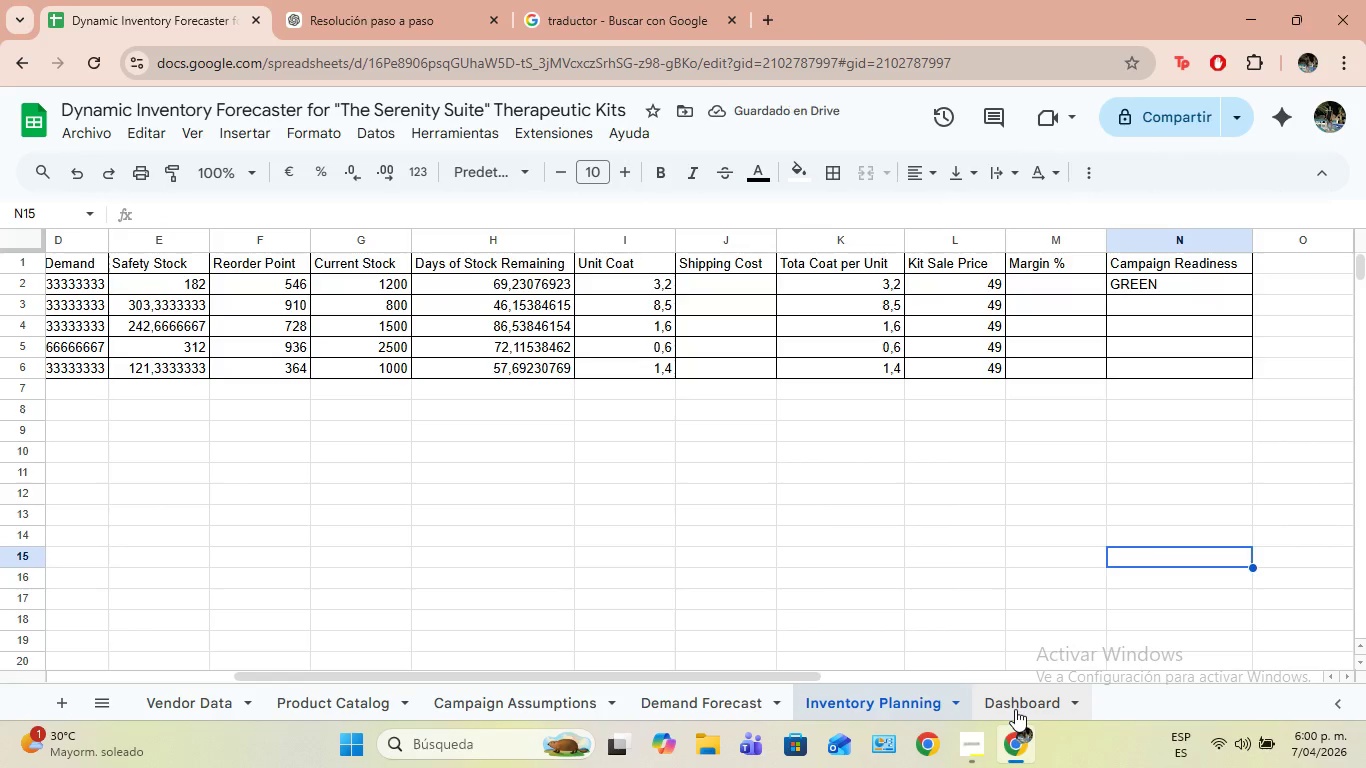 
left_click([1015, 709])
 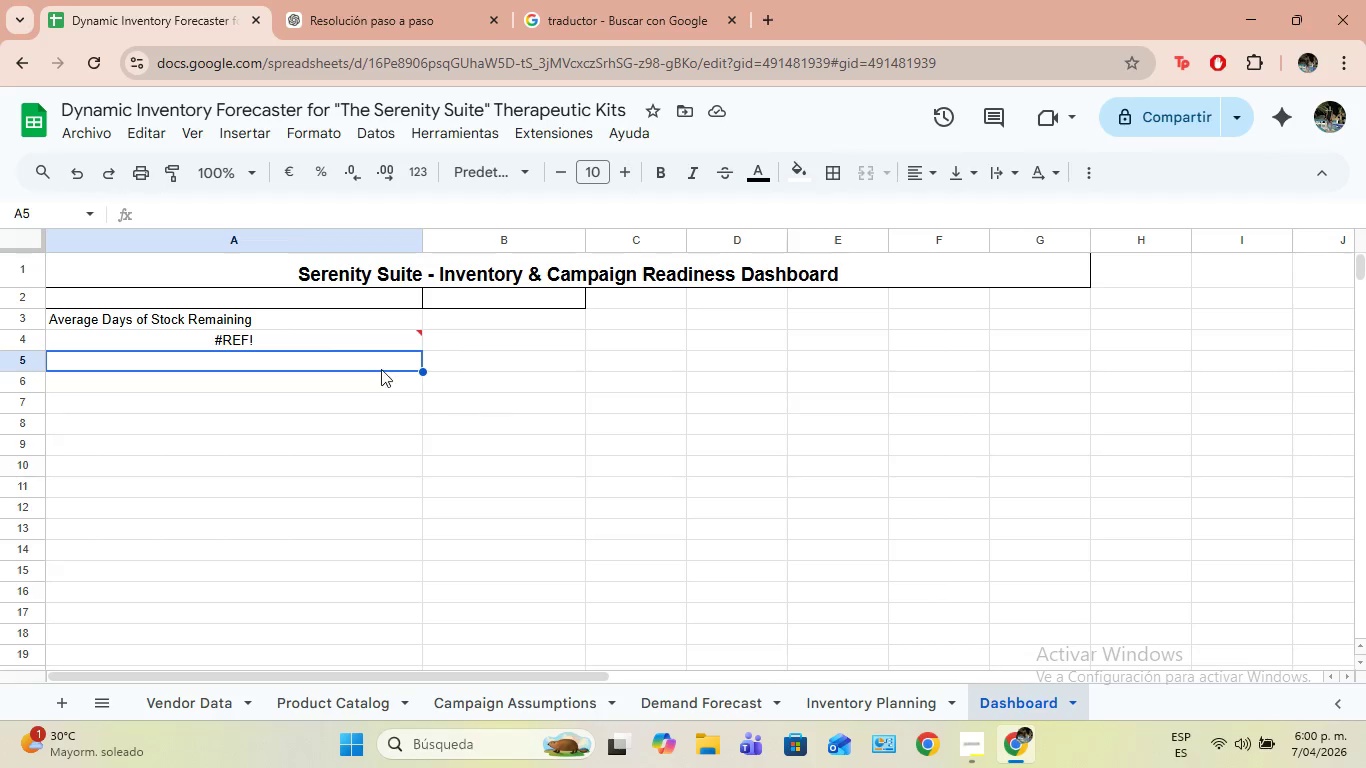 
left_click([409, 334])
 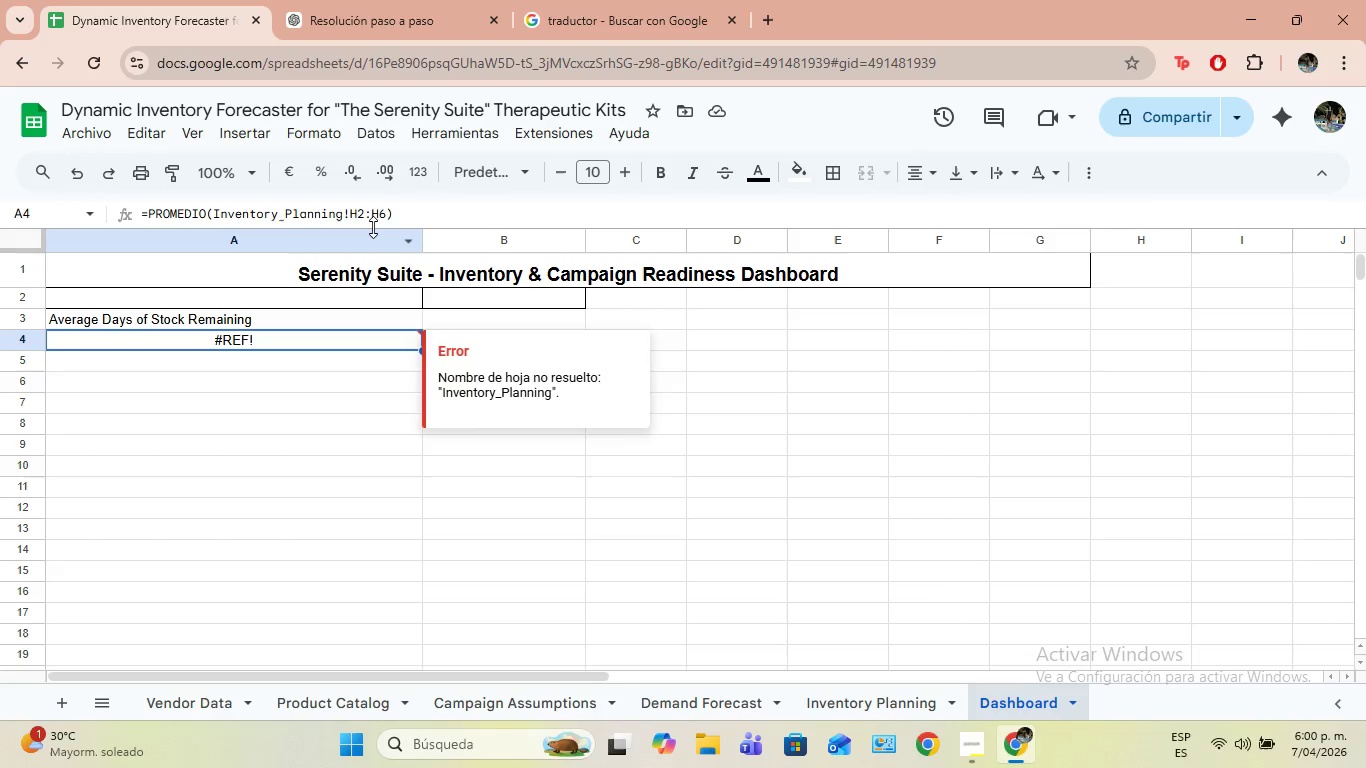 
left_click([373, 225])
 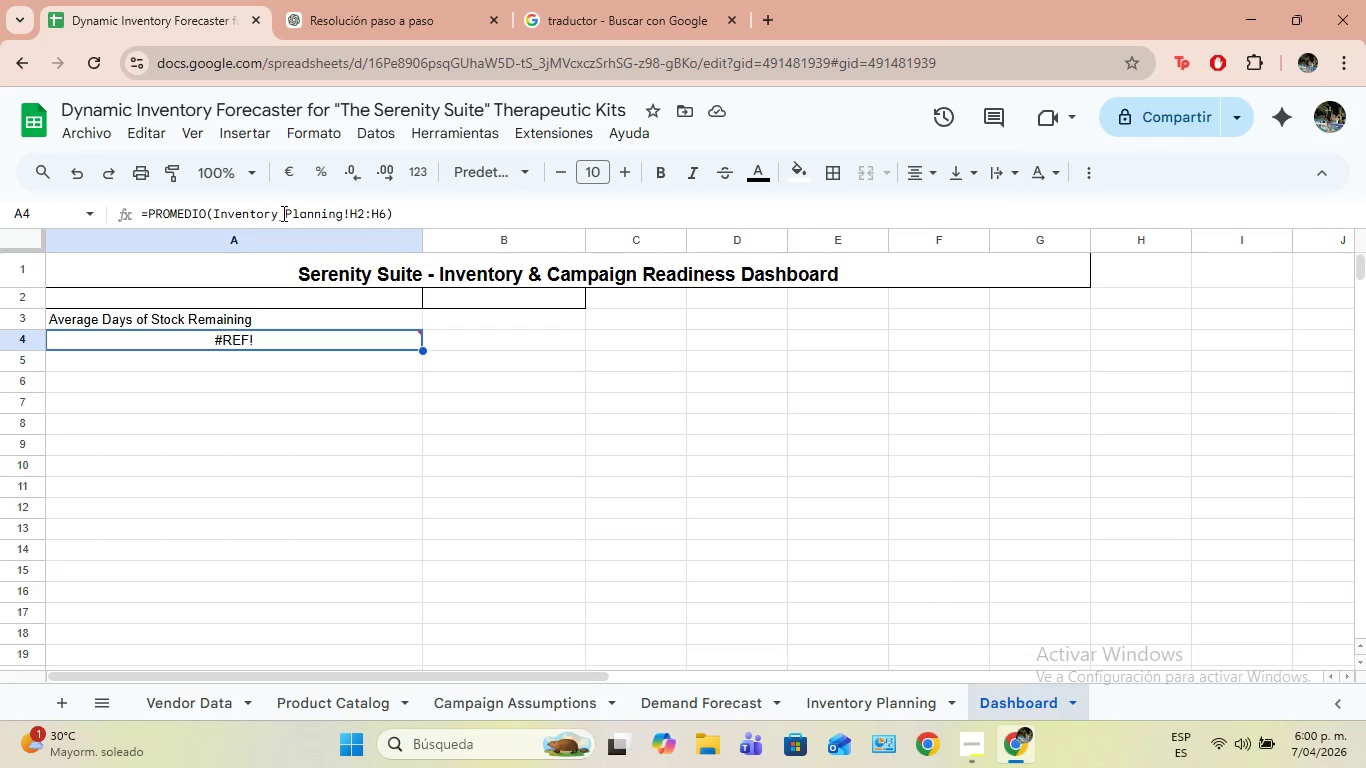 
left_click([286, 213])
 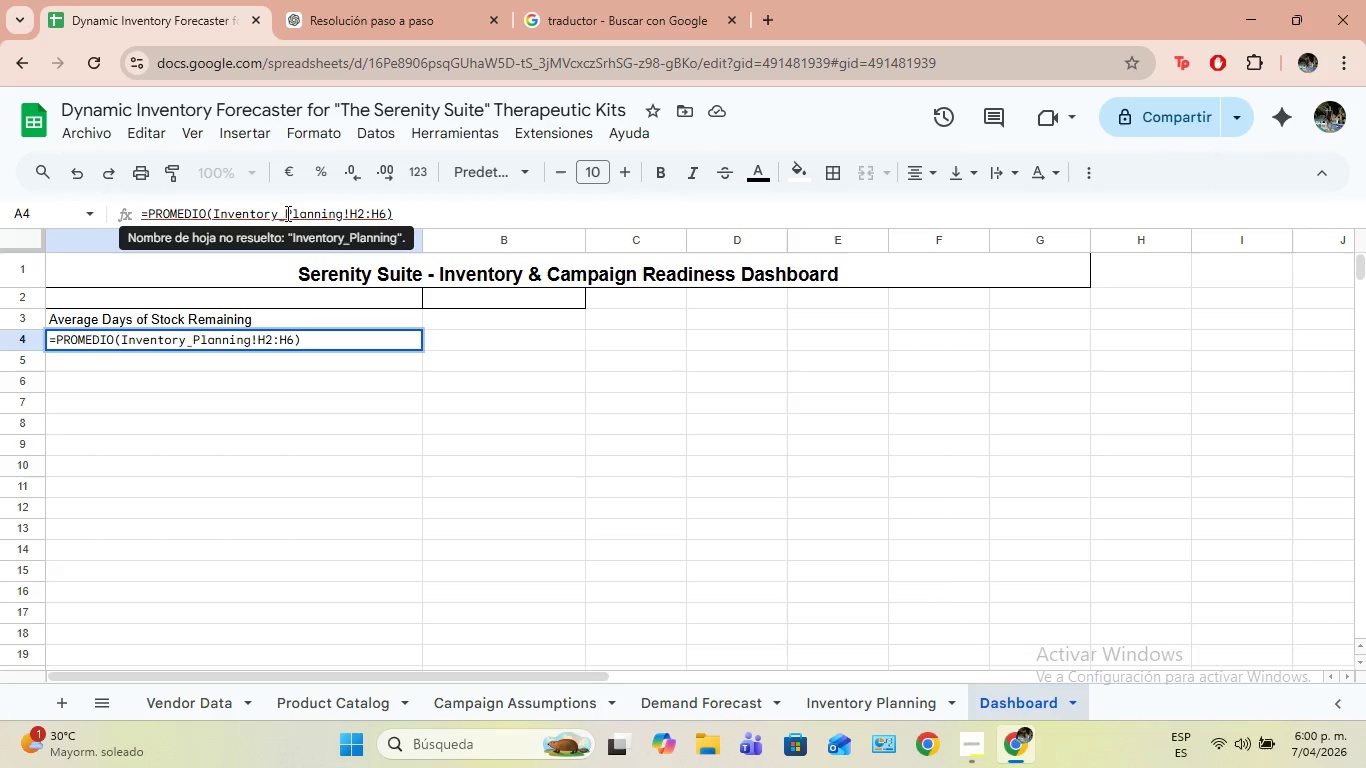 
key(Backspace)
 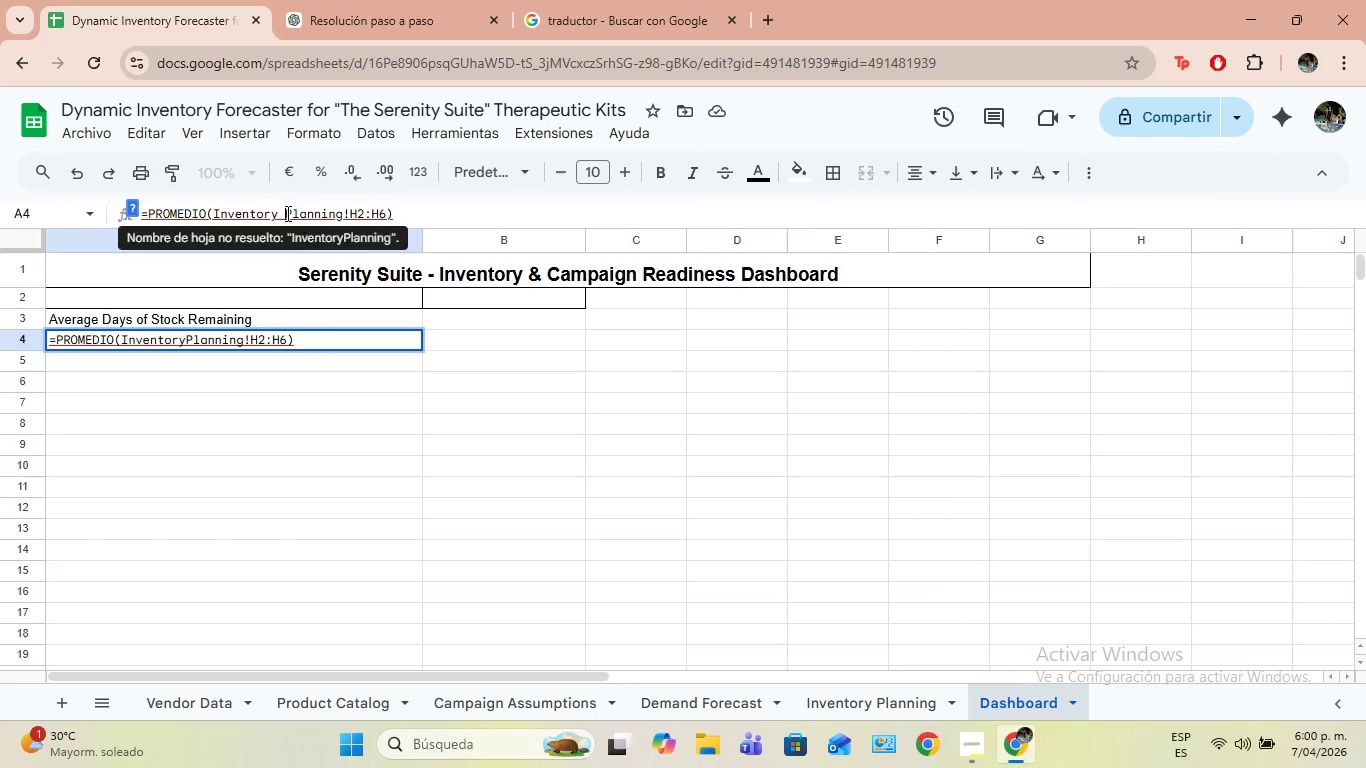 
key(Space)
 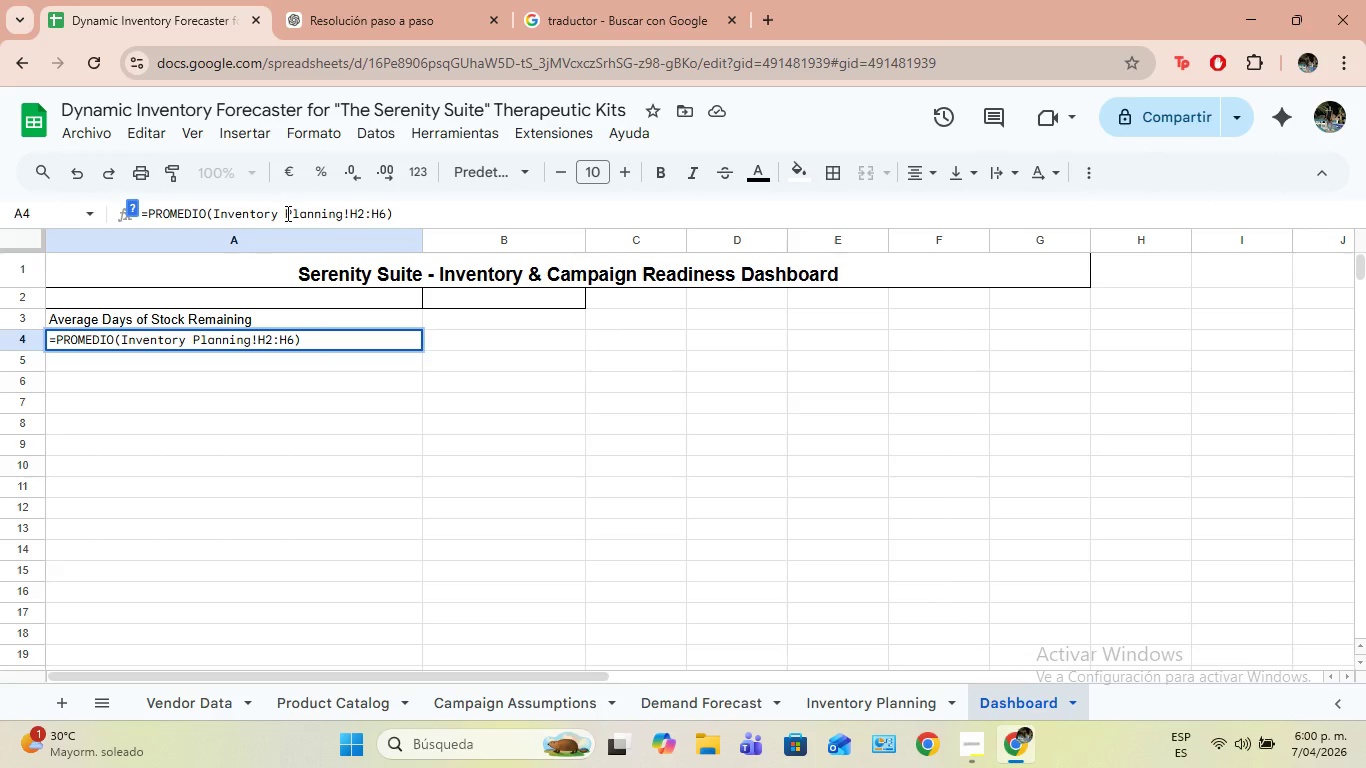 
key(Enter)
 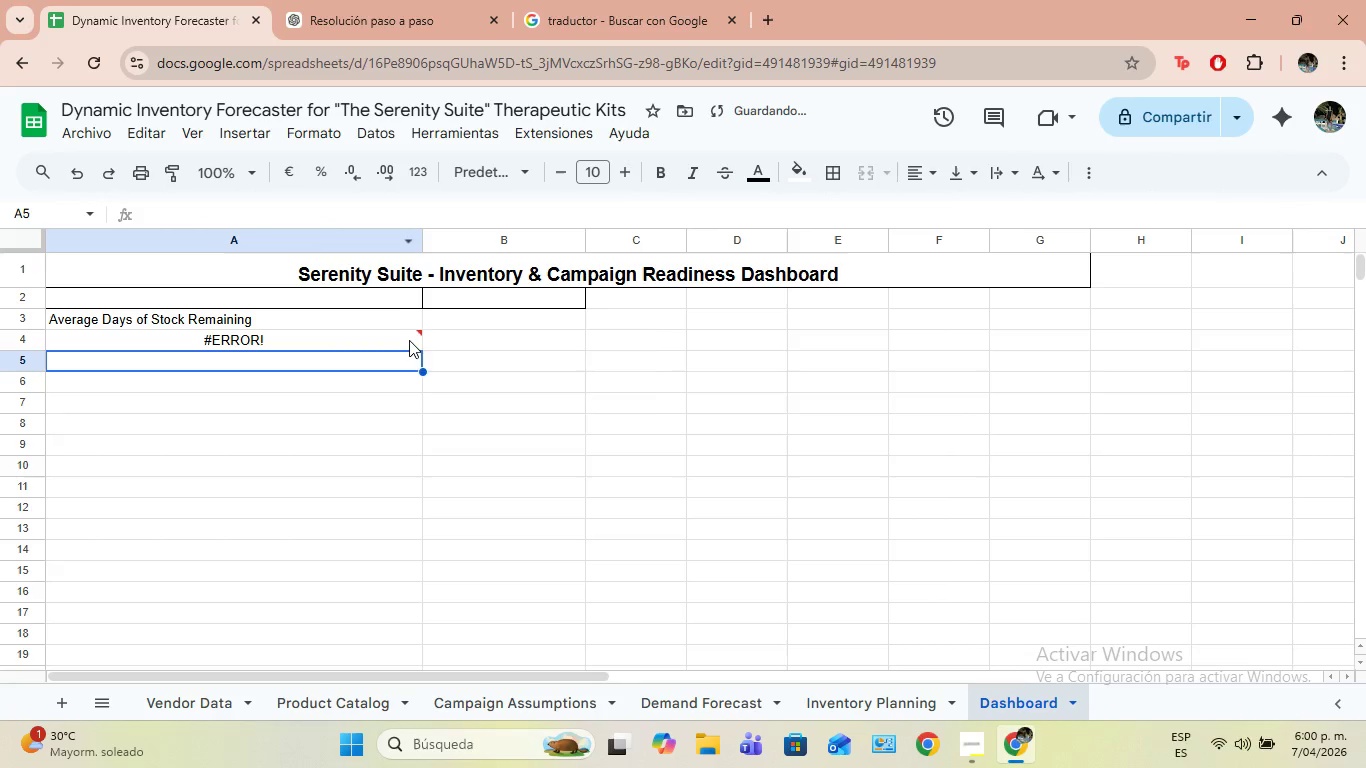 
left_click([409, 340])
 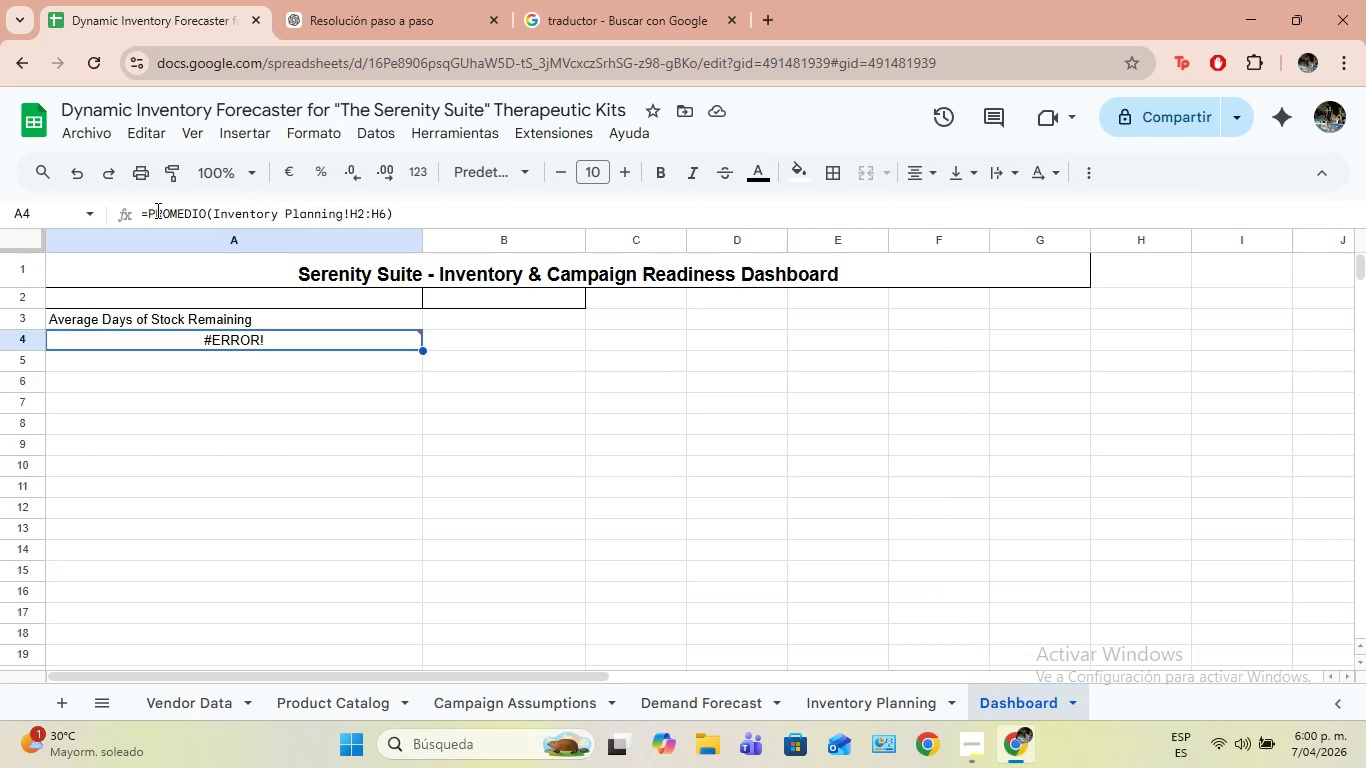 
left_click([145, 214])
 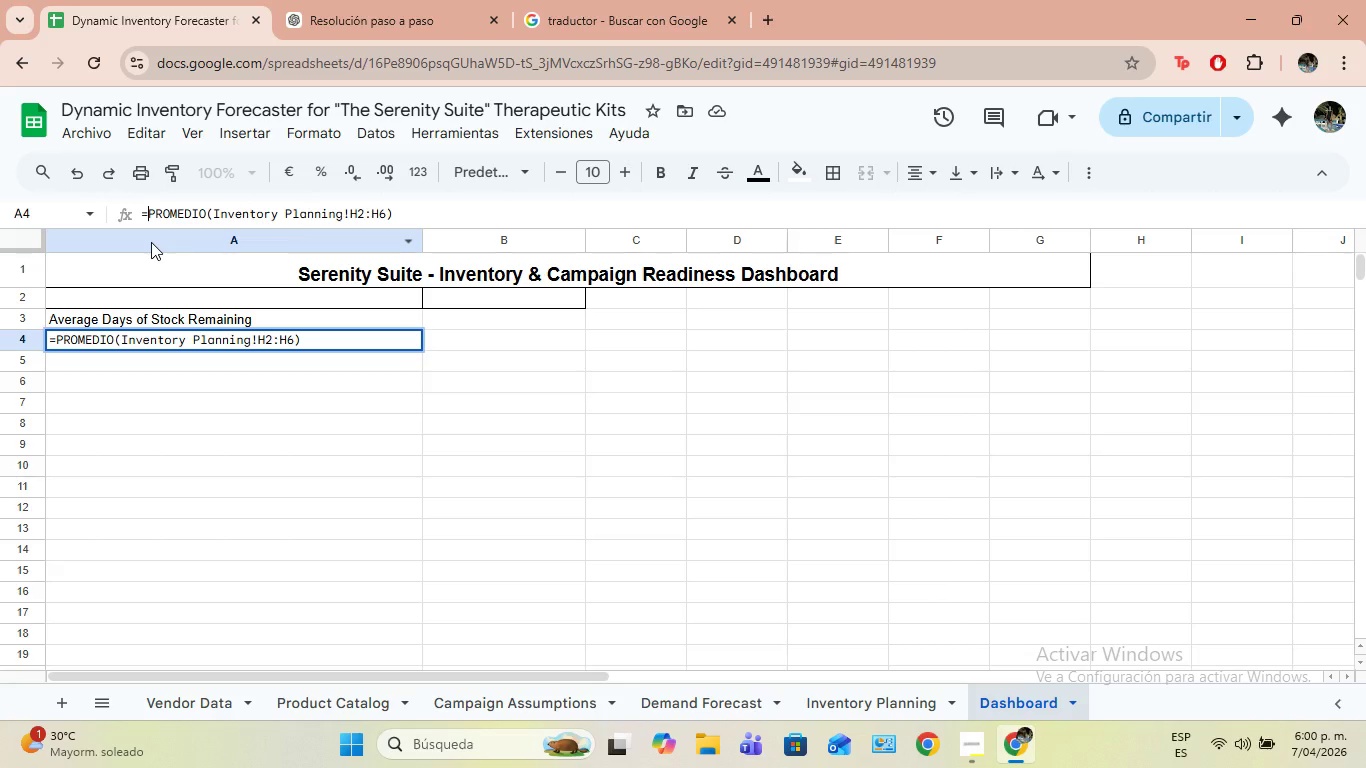 
type(si.error*)
 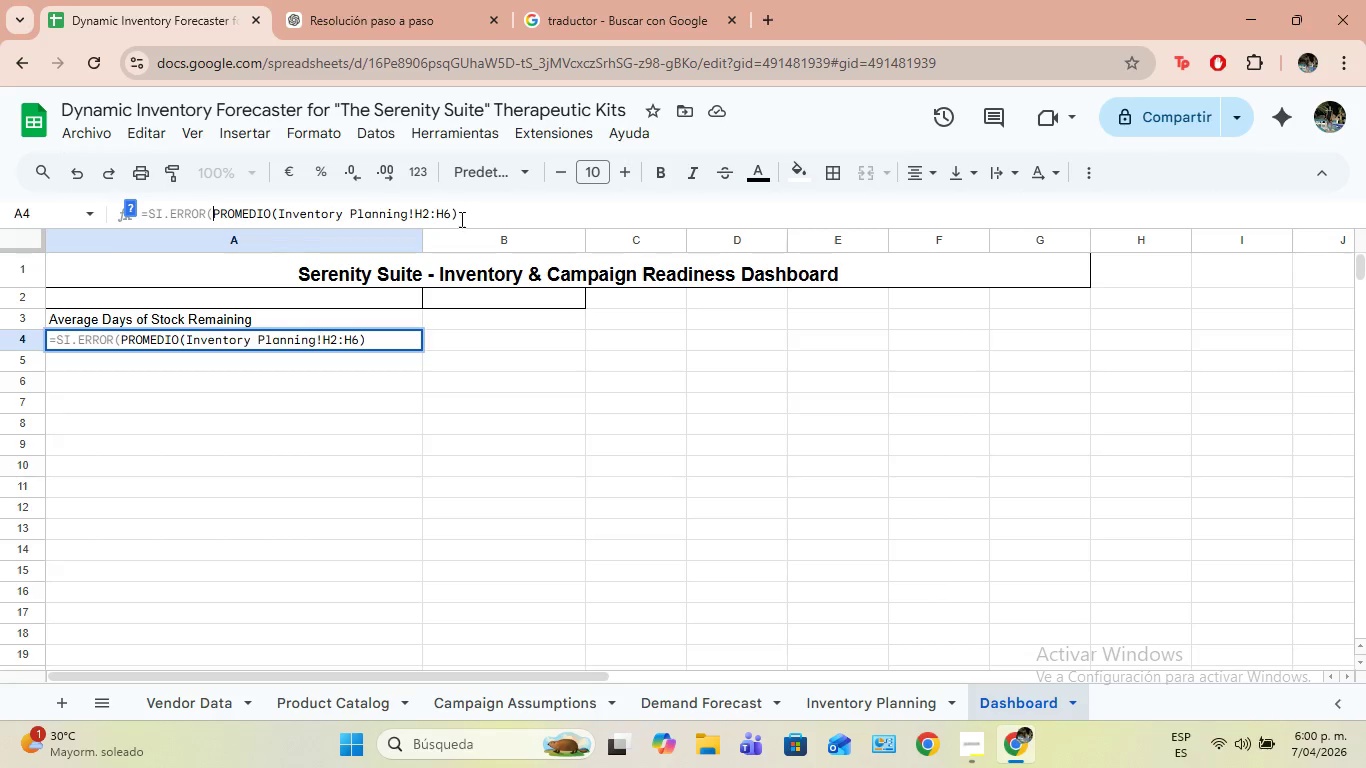 
left_click([463, 219])
 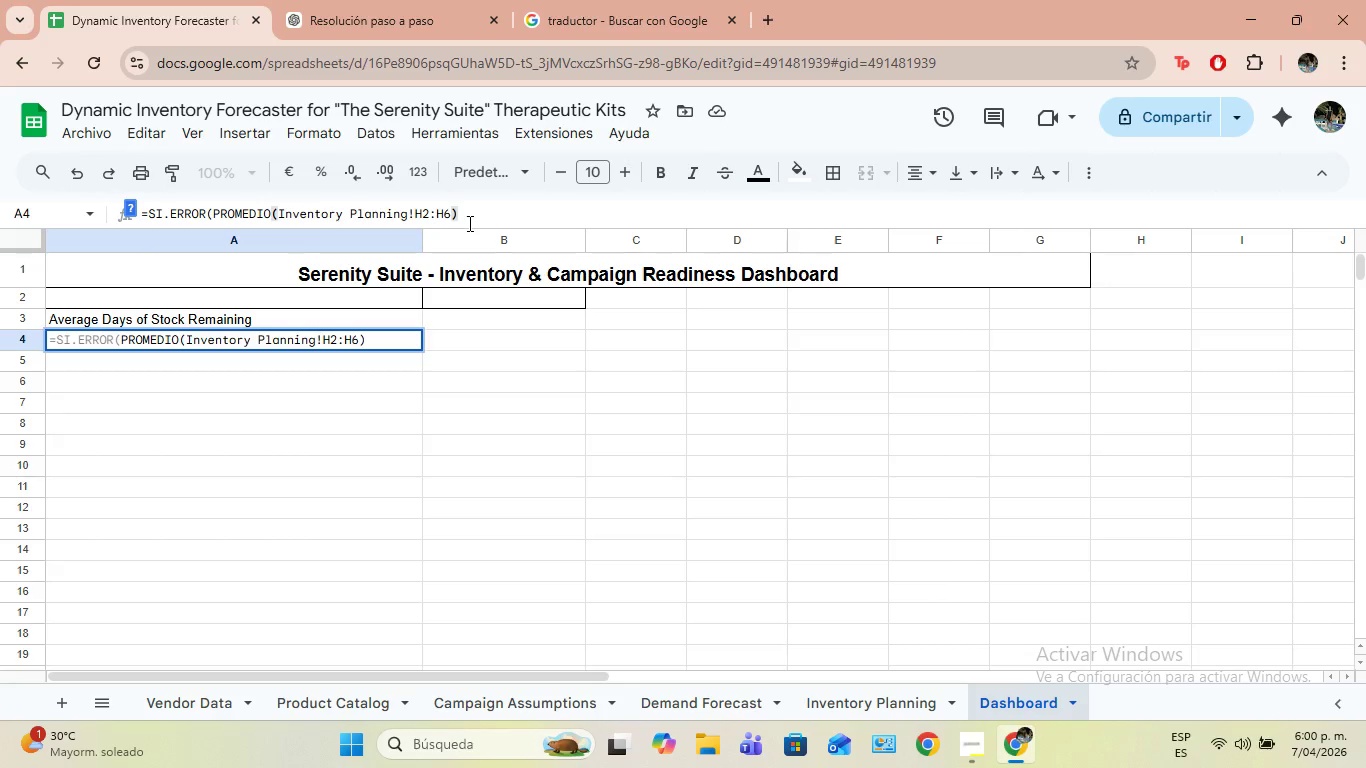 
key(Shift+9)
 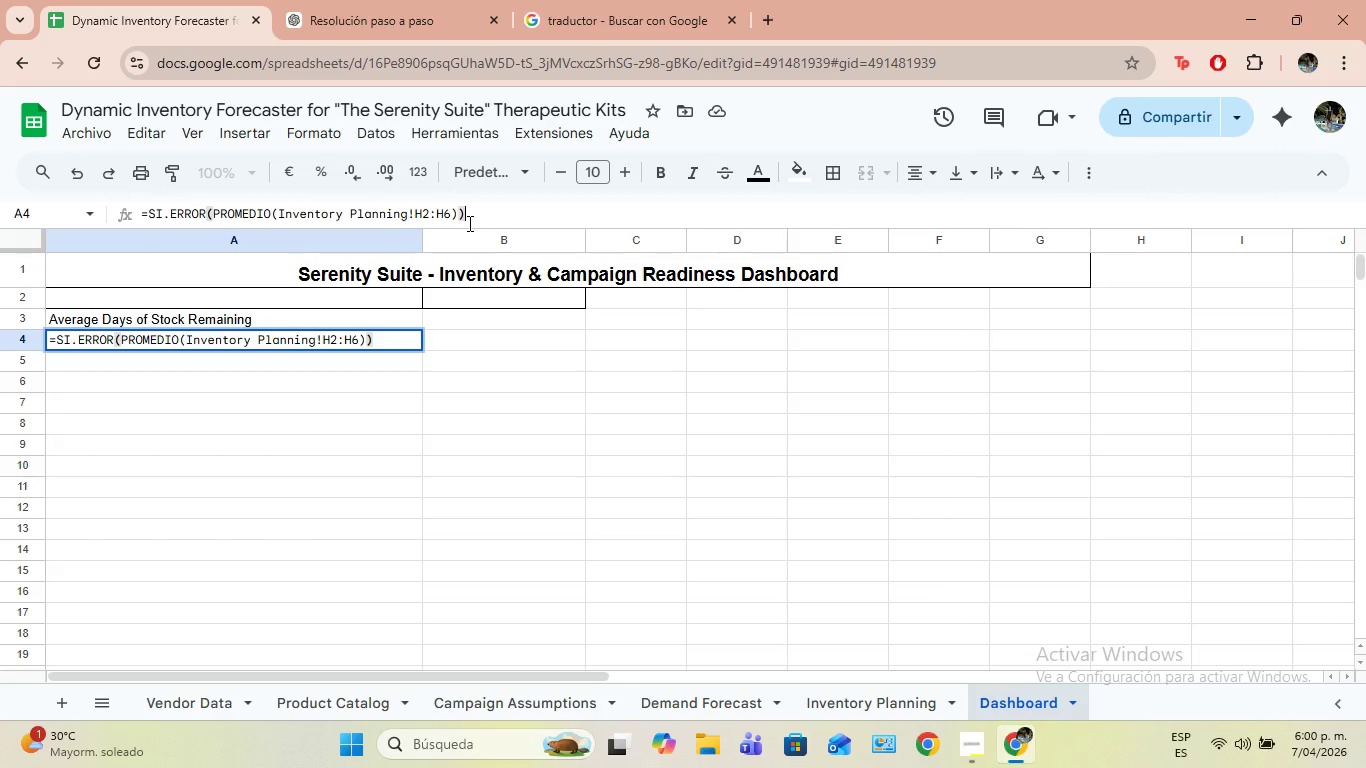 
key(Enter)
 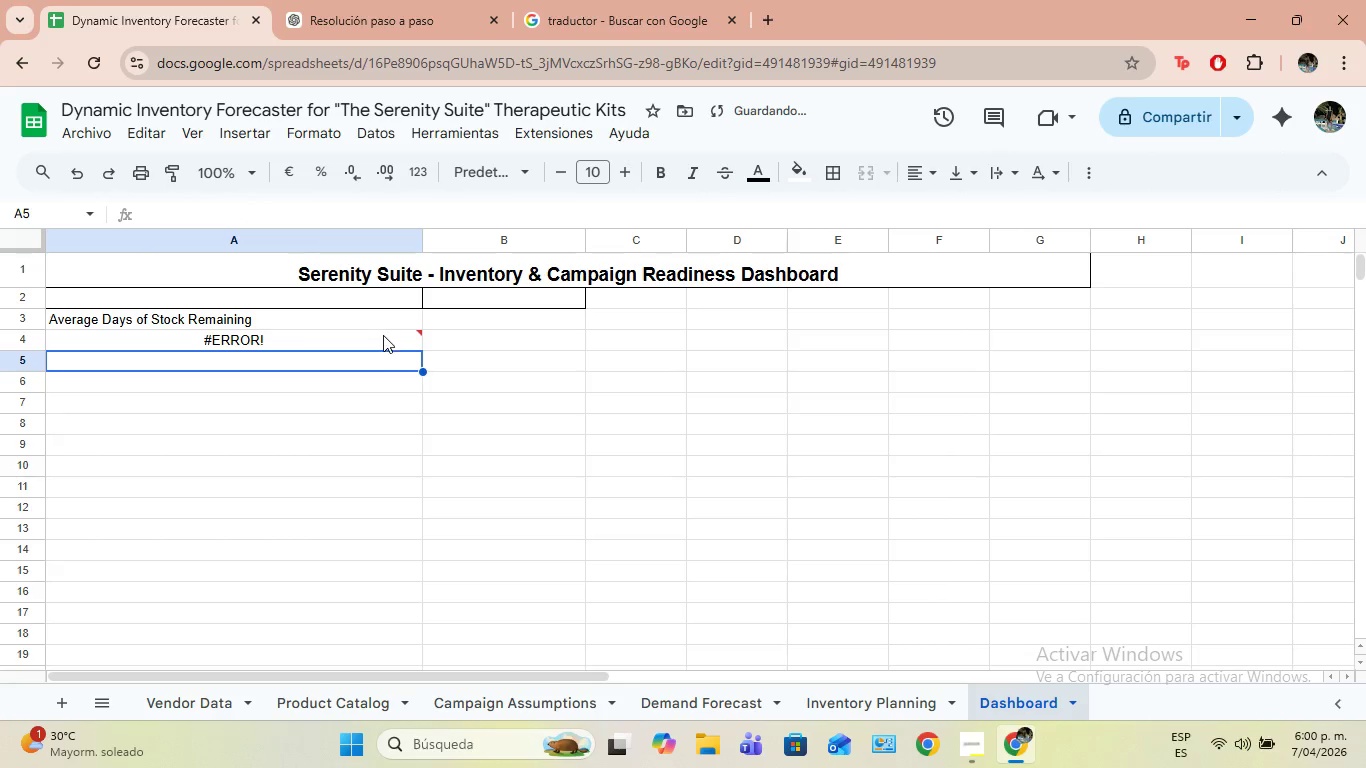 
double_click([383, 335])
 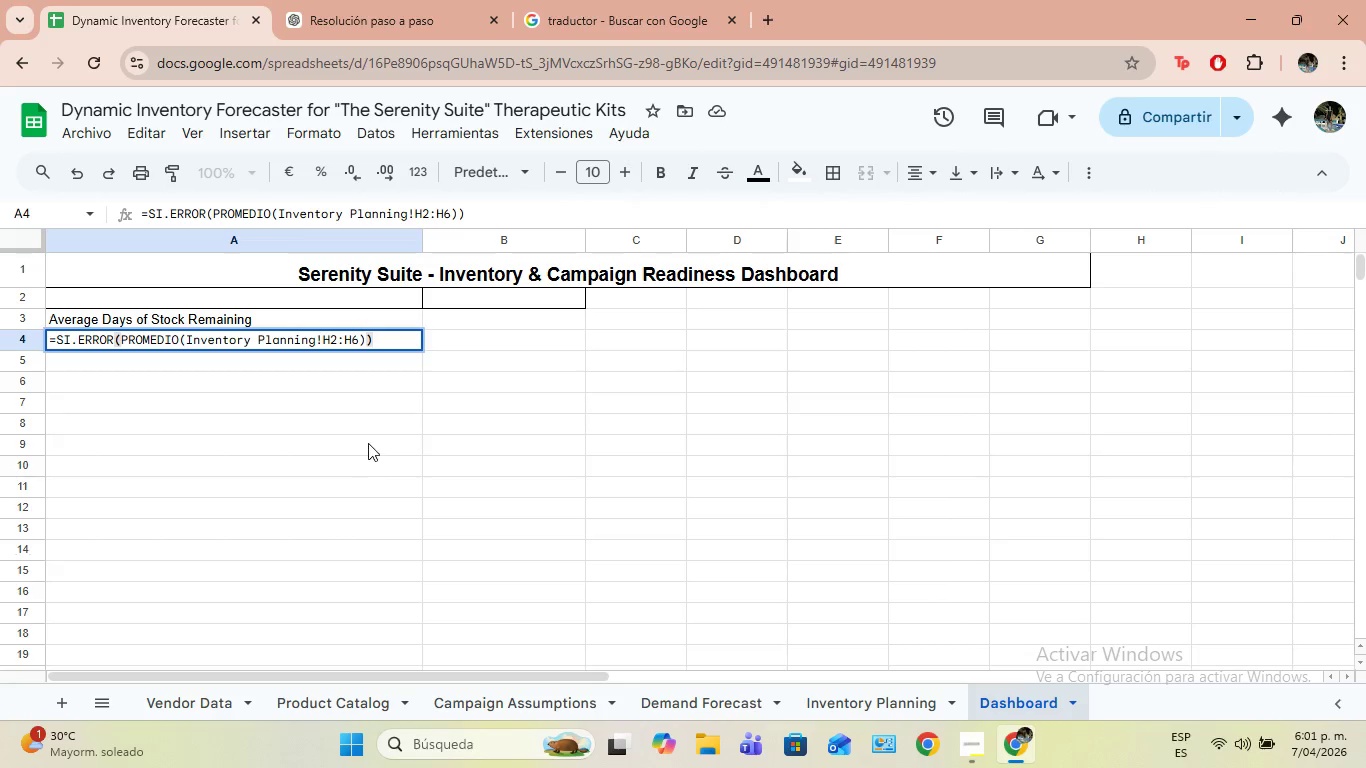 
wait(39.72)
 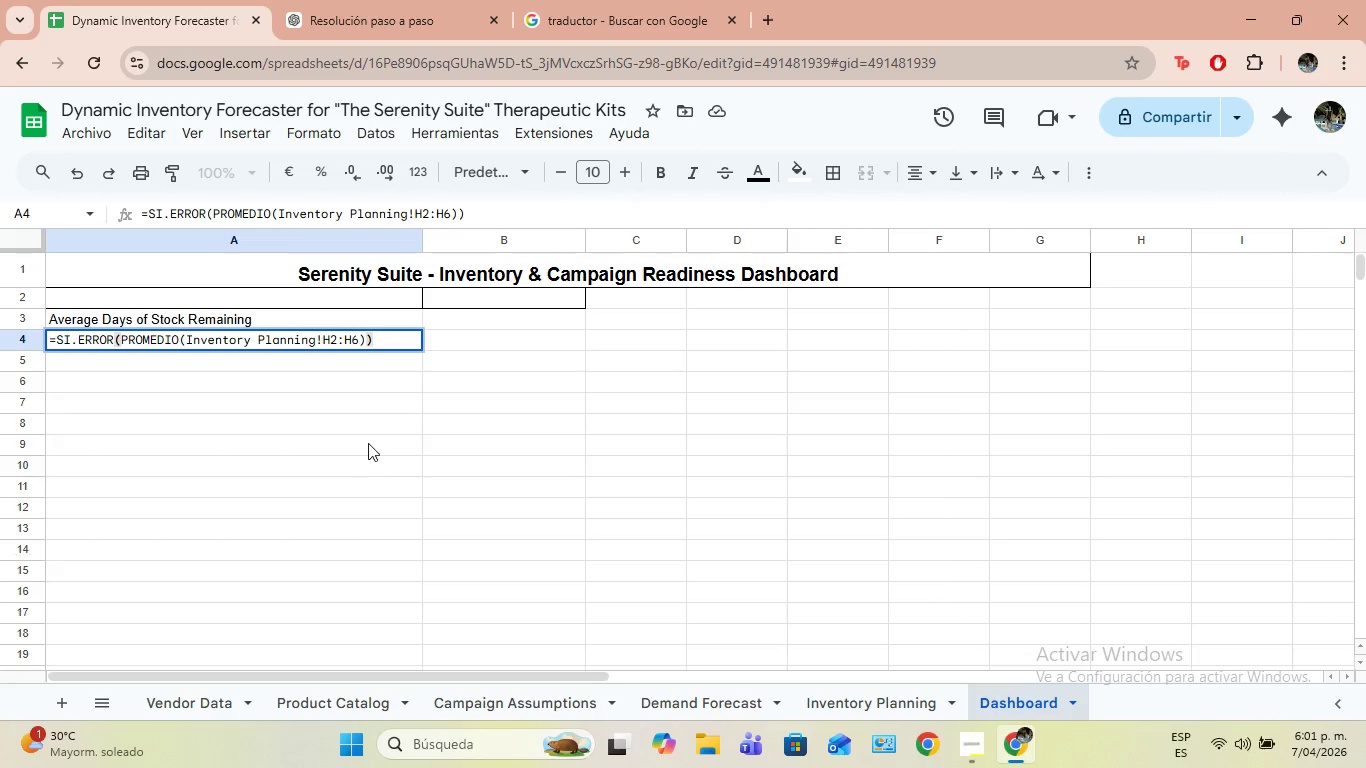 
left_click([392, 341])
 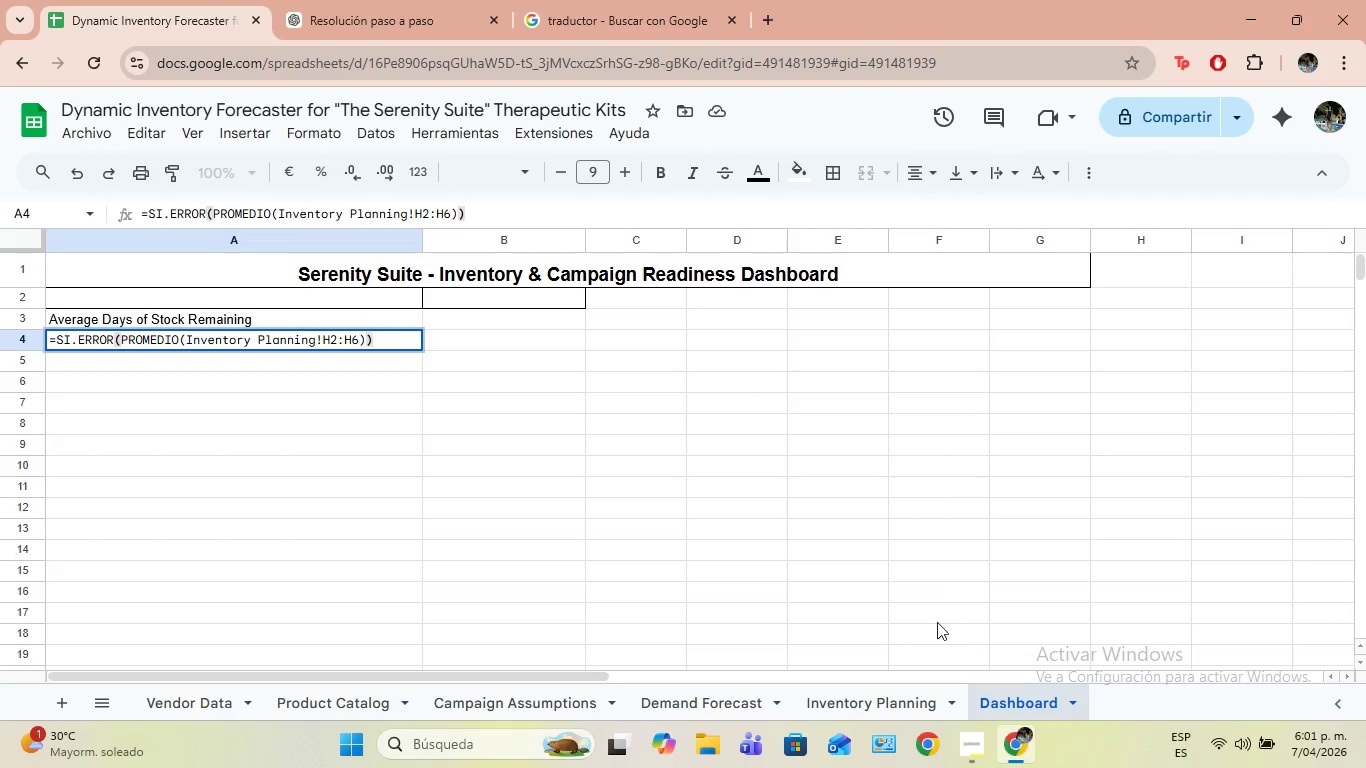 
wait(19.39)
 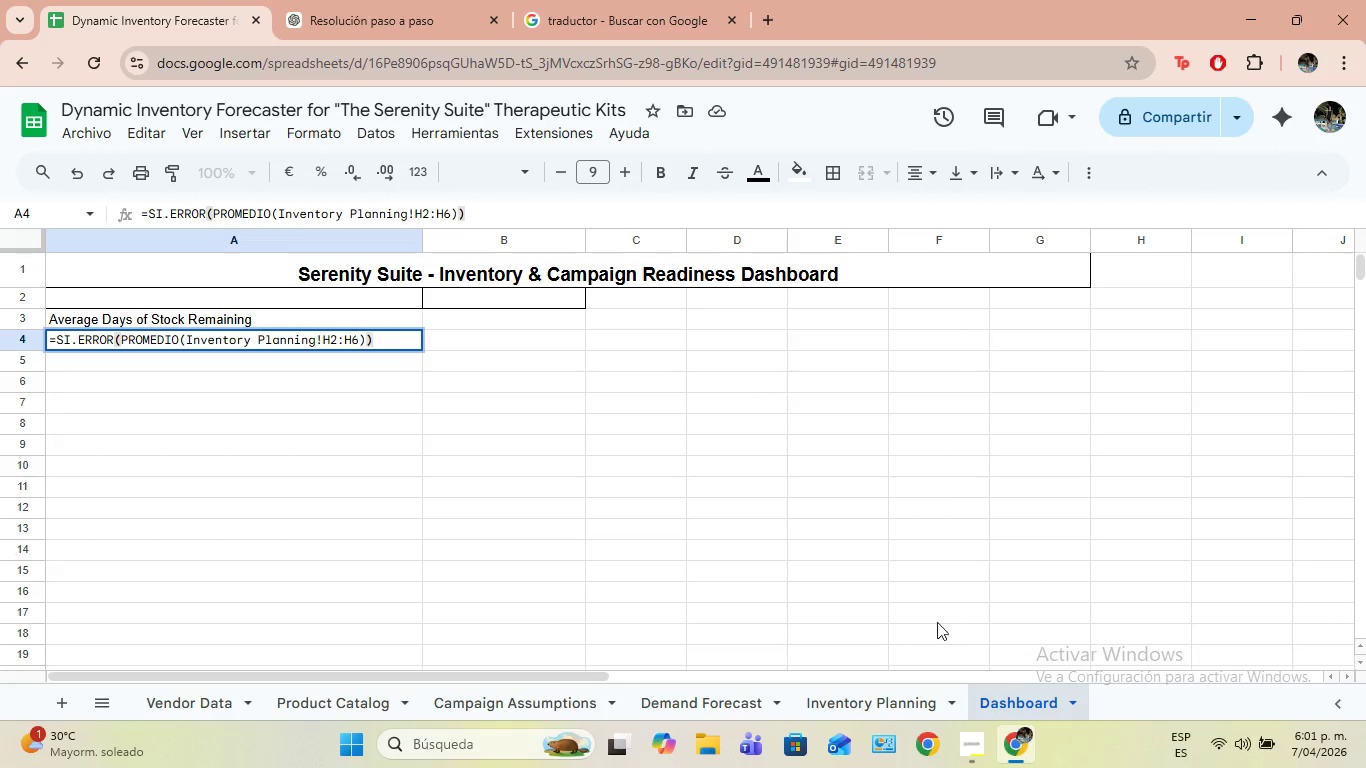 
left_click([855, 706])
 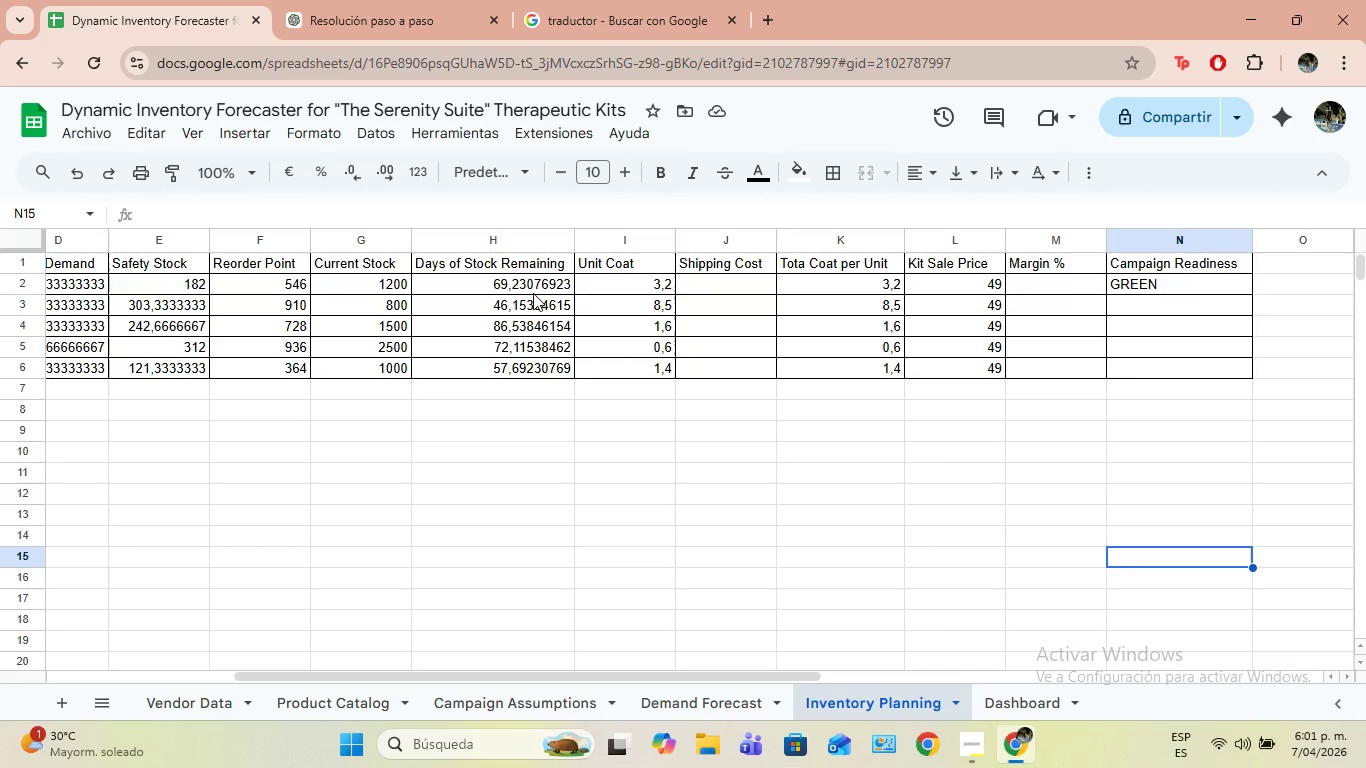 
wait(12.42)
 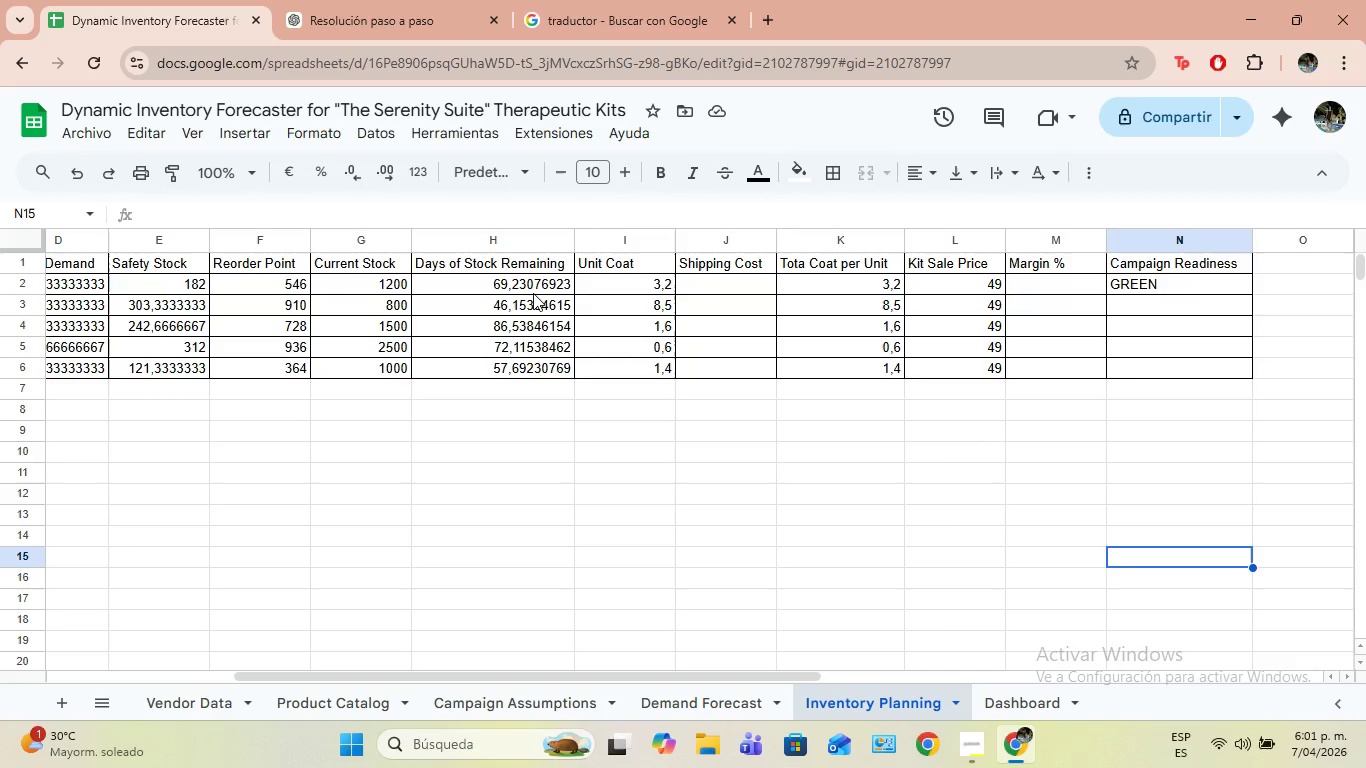 
left_click([1226, 293])
 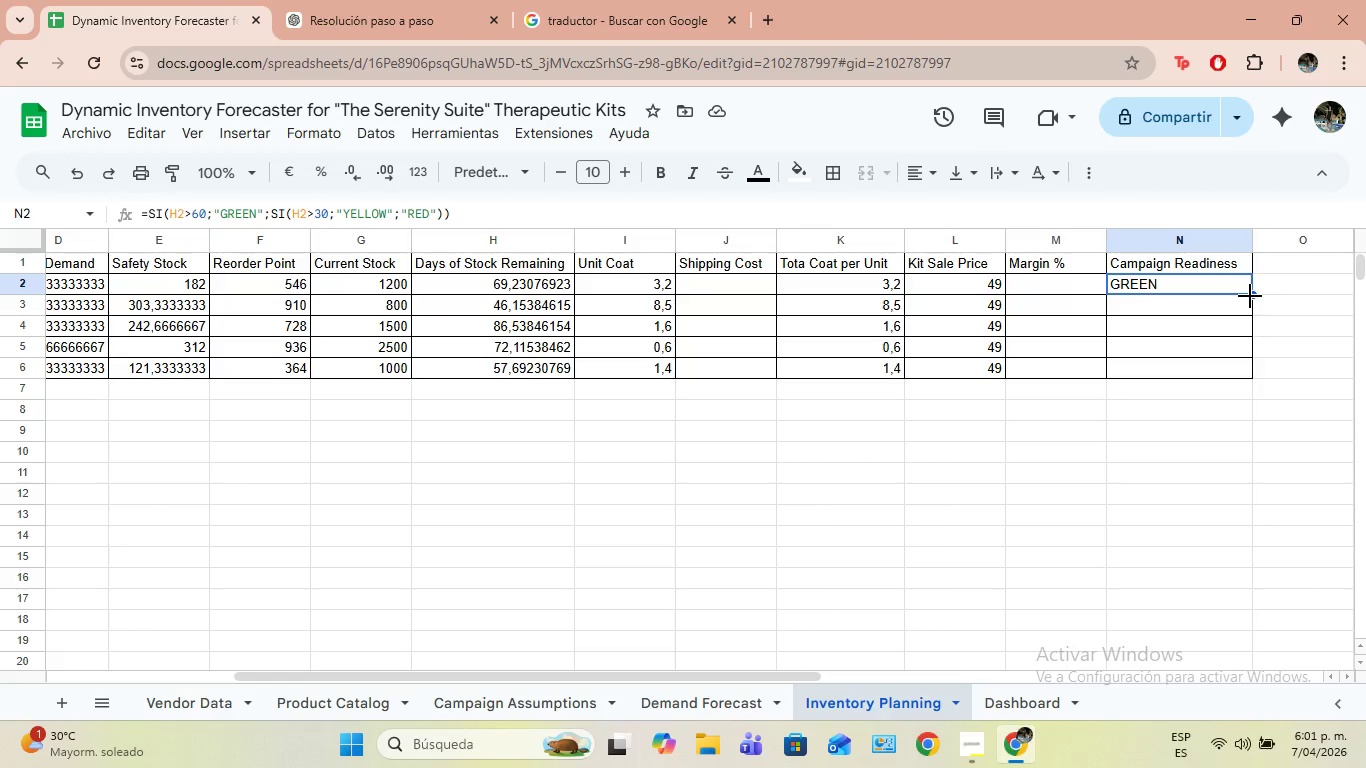 
left_click_drag(start_coordinate=[1250, 296], to_coordinate=[1239, 375])
 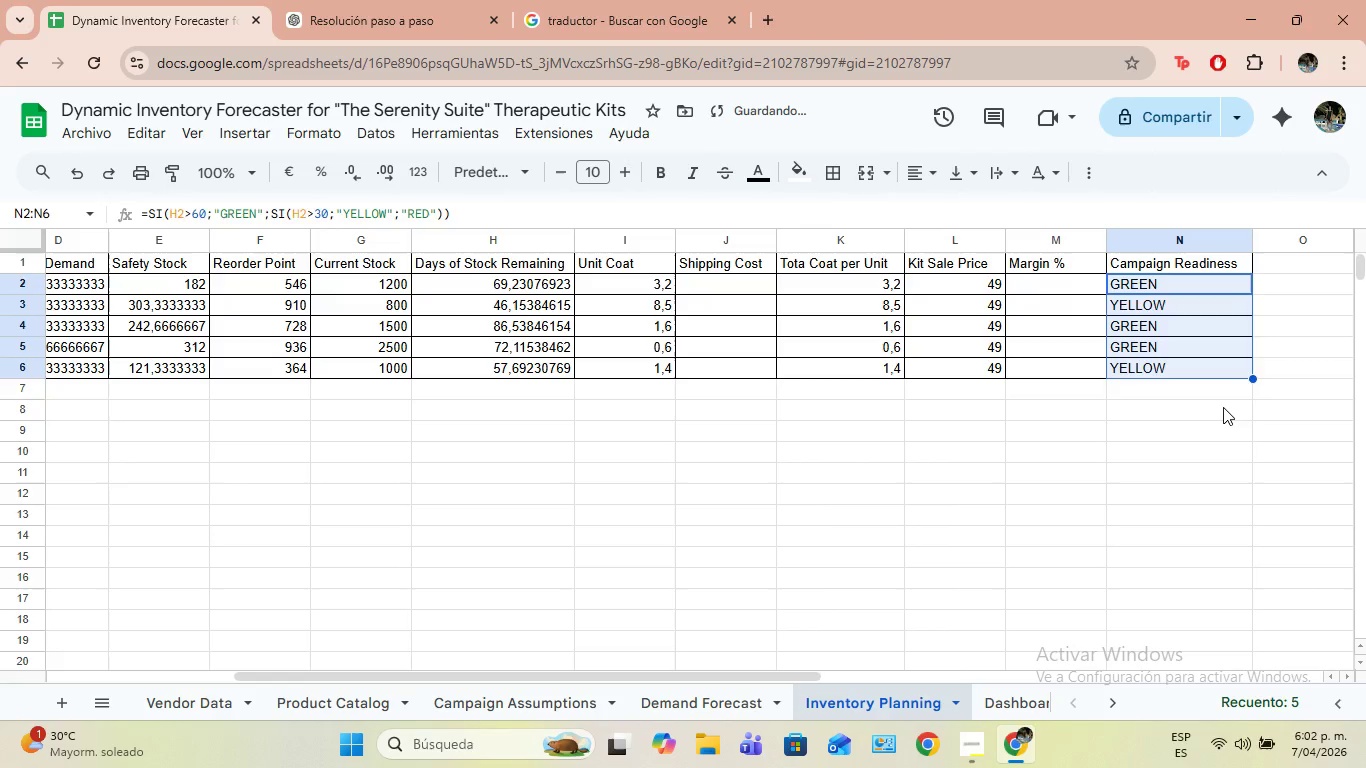 
left_click([1223, 407])
 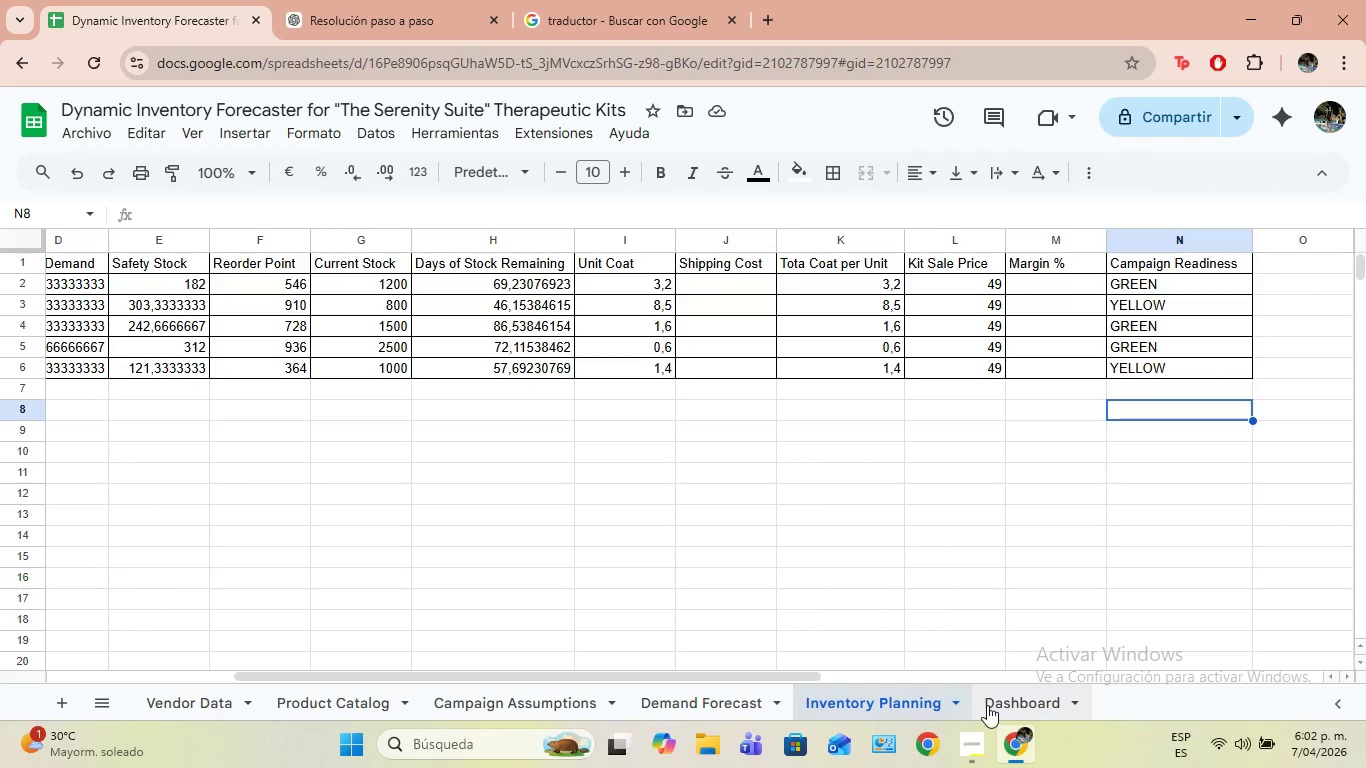 
wait(7.81)
 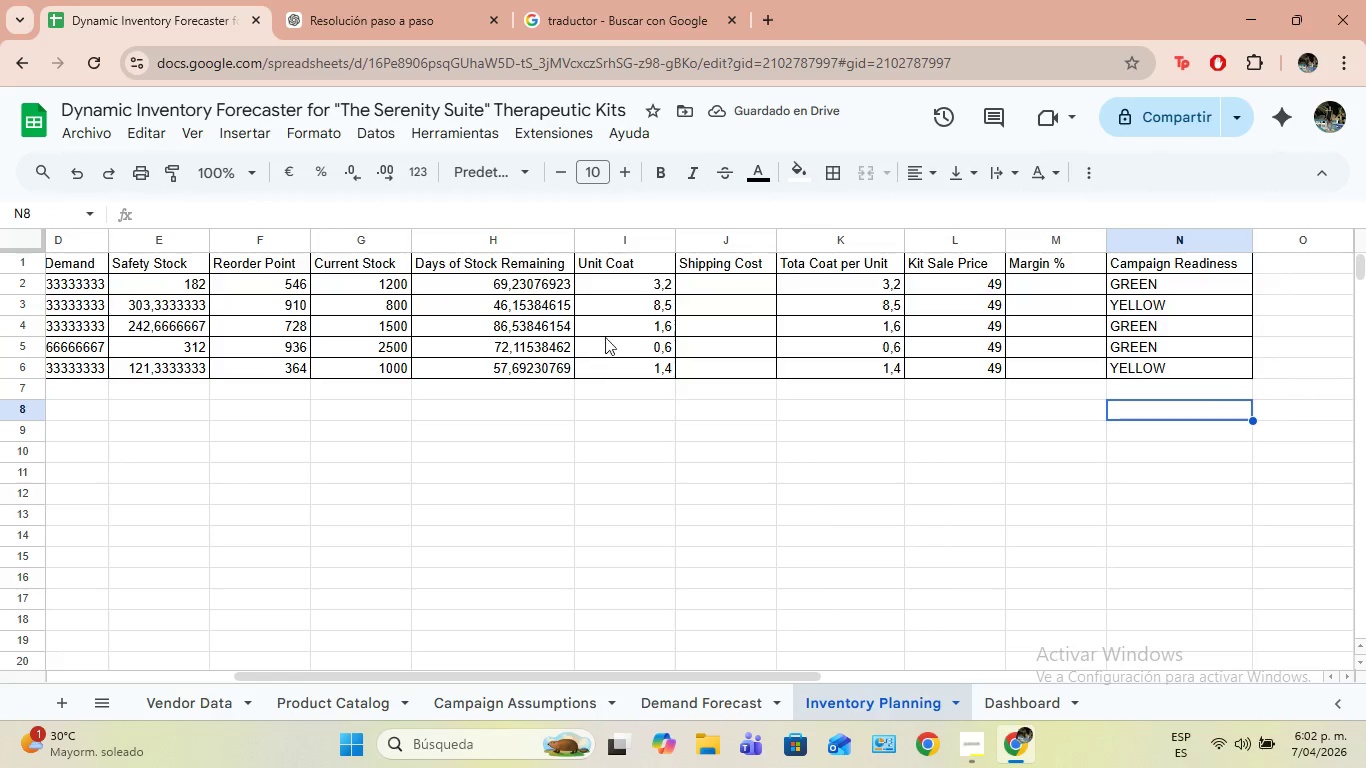 
left_click([1000, 701])
 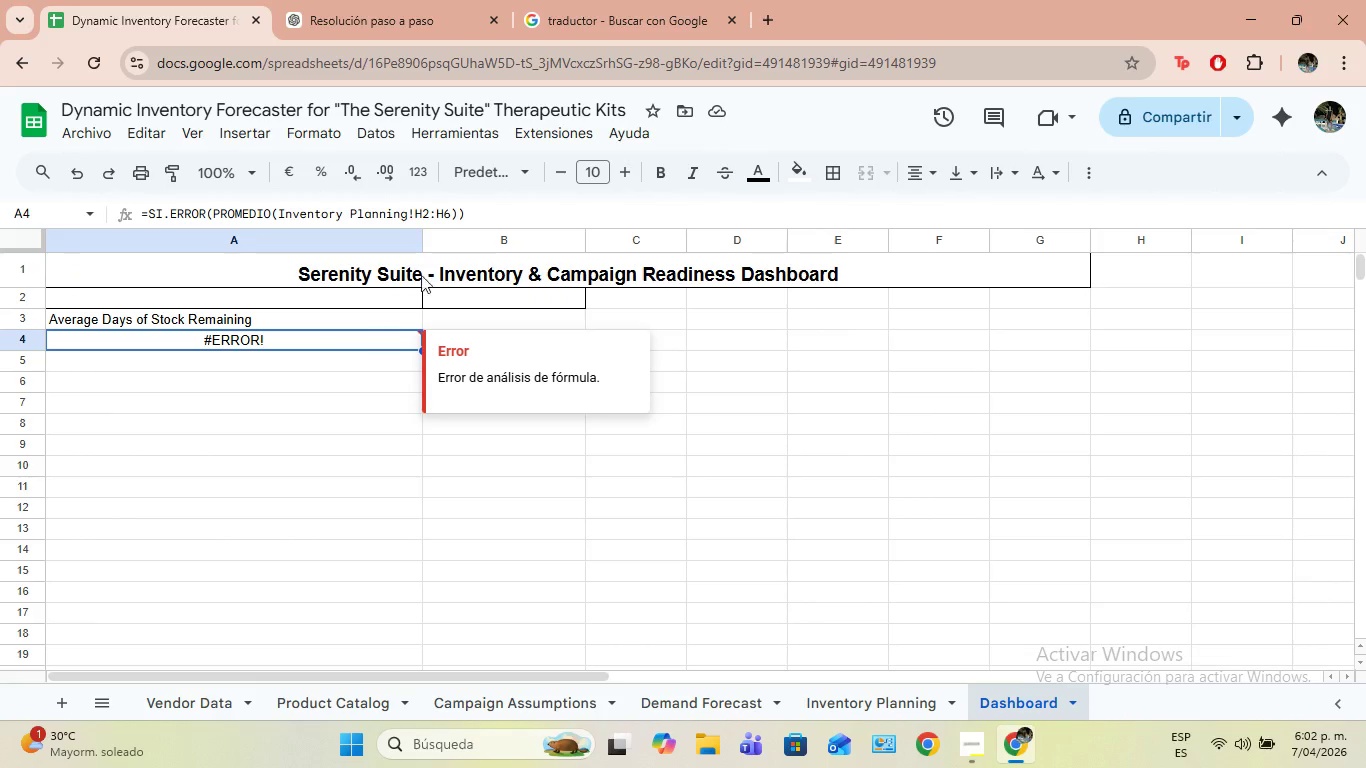 
left_click([436, 215])
 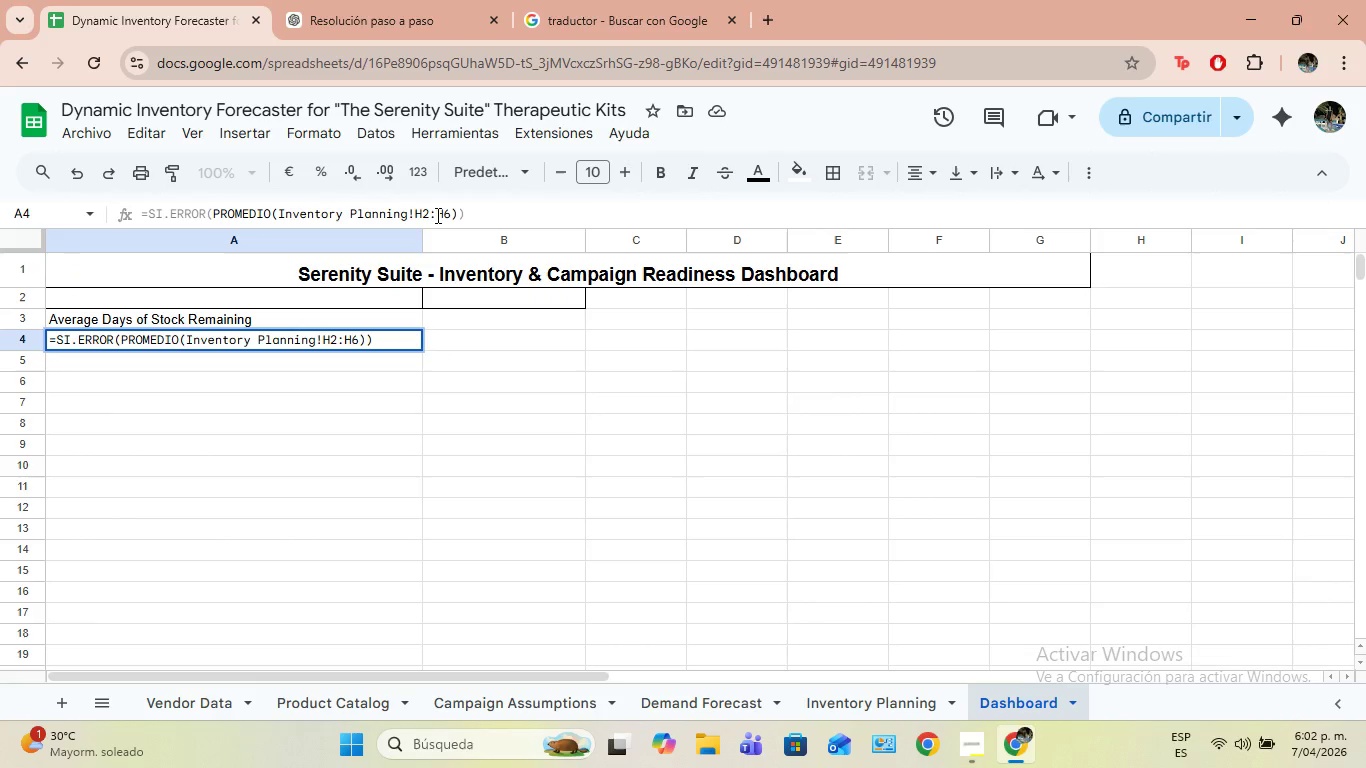 
key(Backspace)
 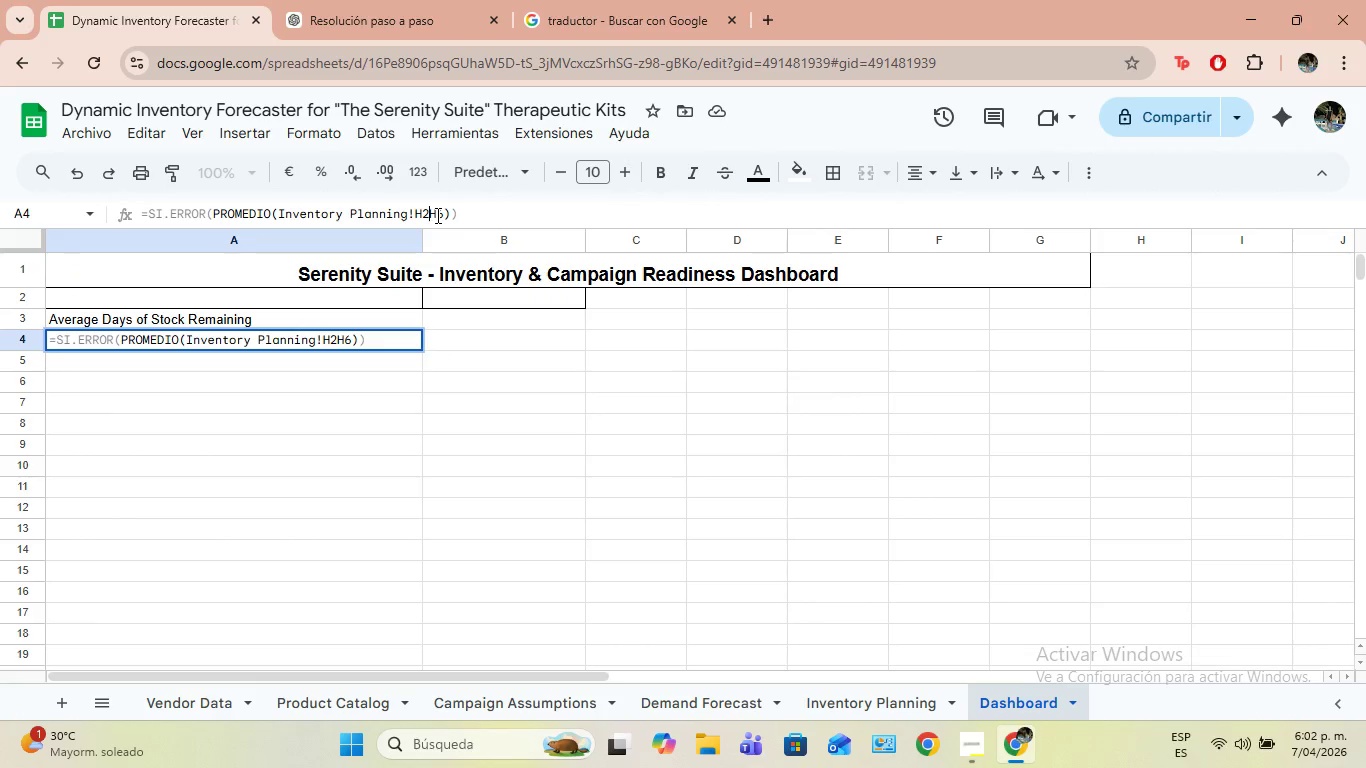 
key(Shift+ShiftLeft)
 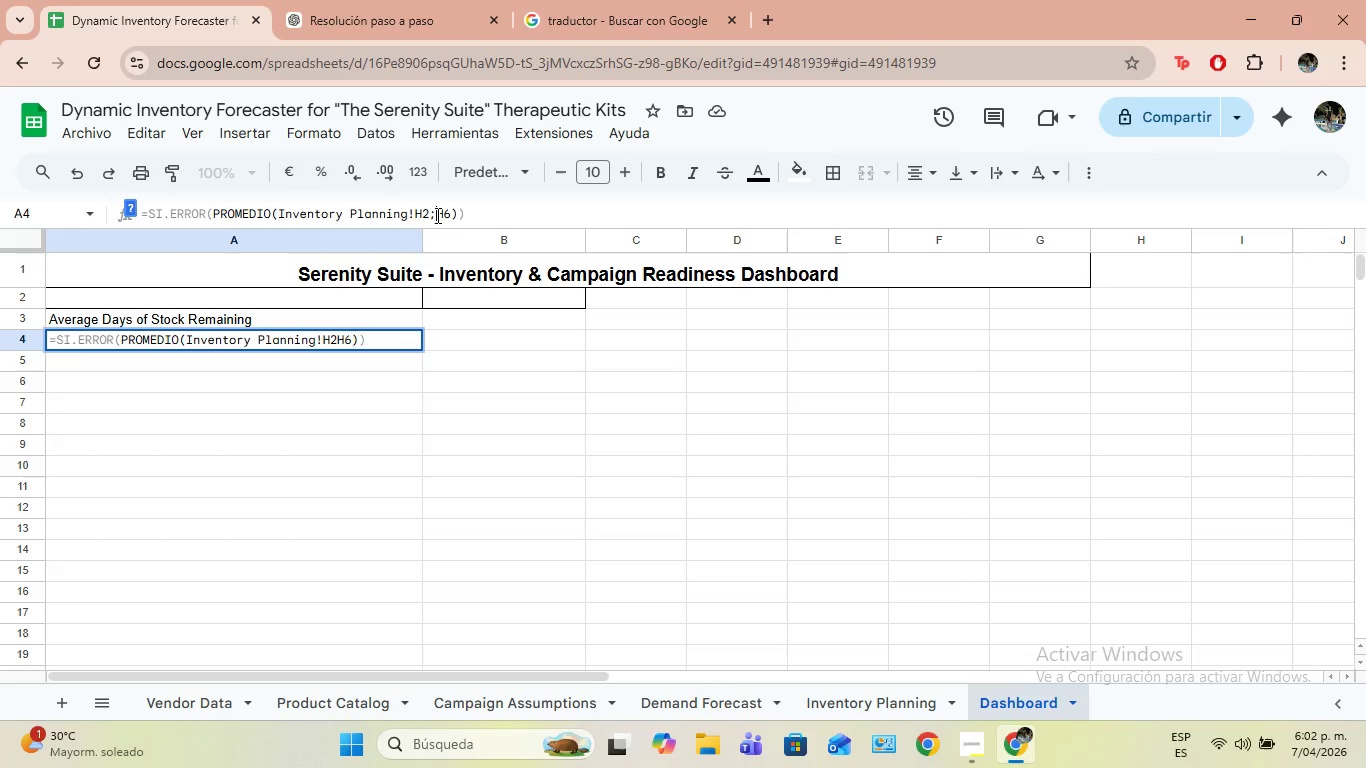 
key(Shift+Comma)
 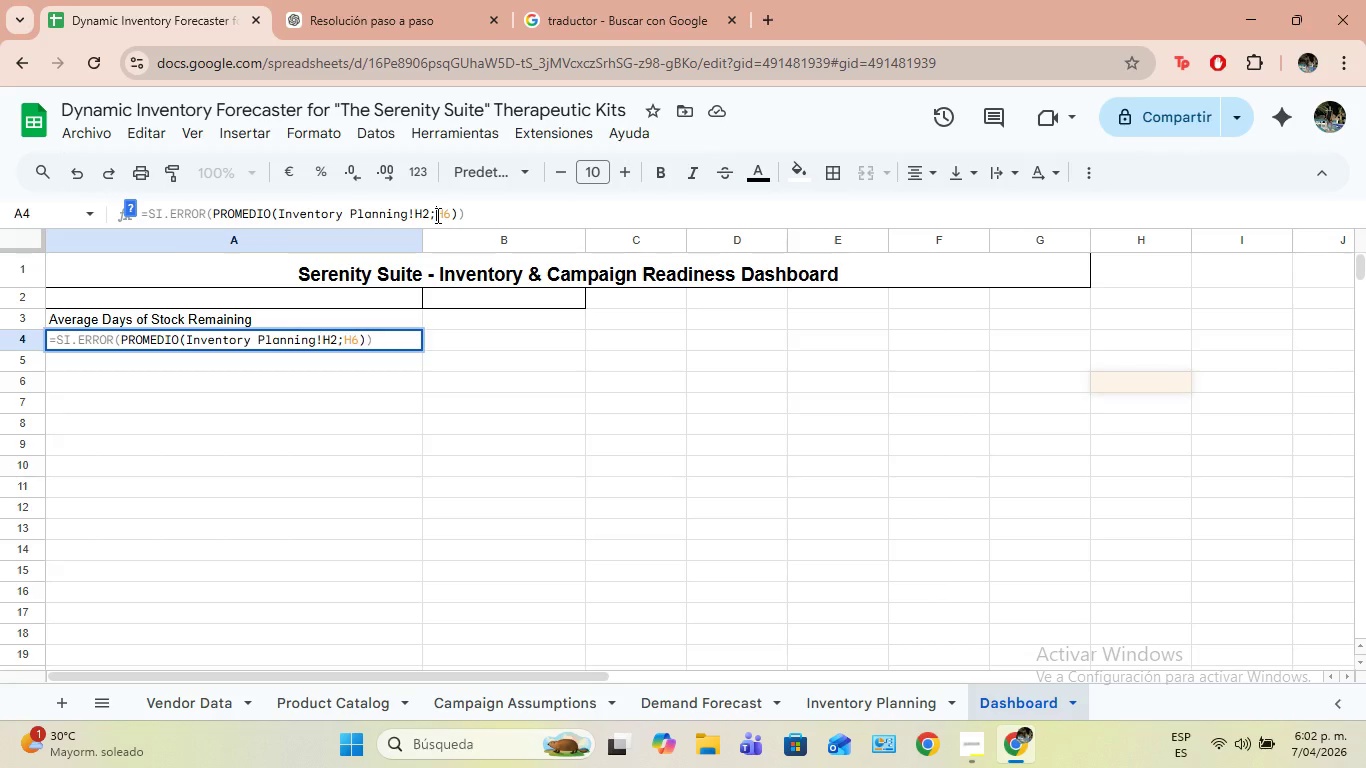 
key(Backspace)
 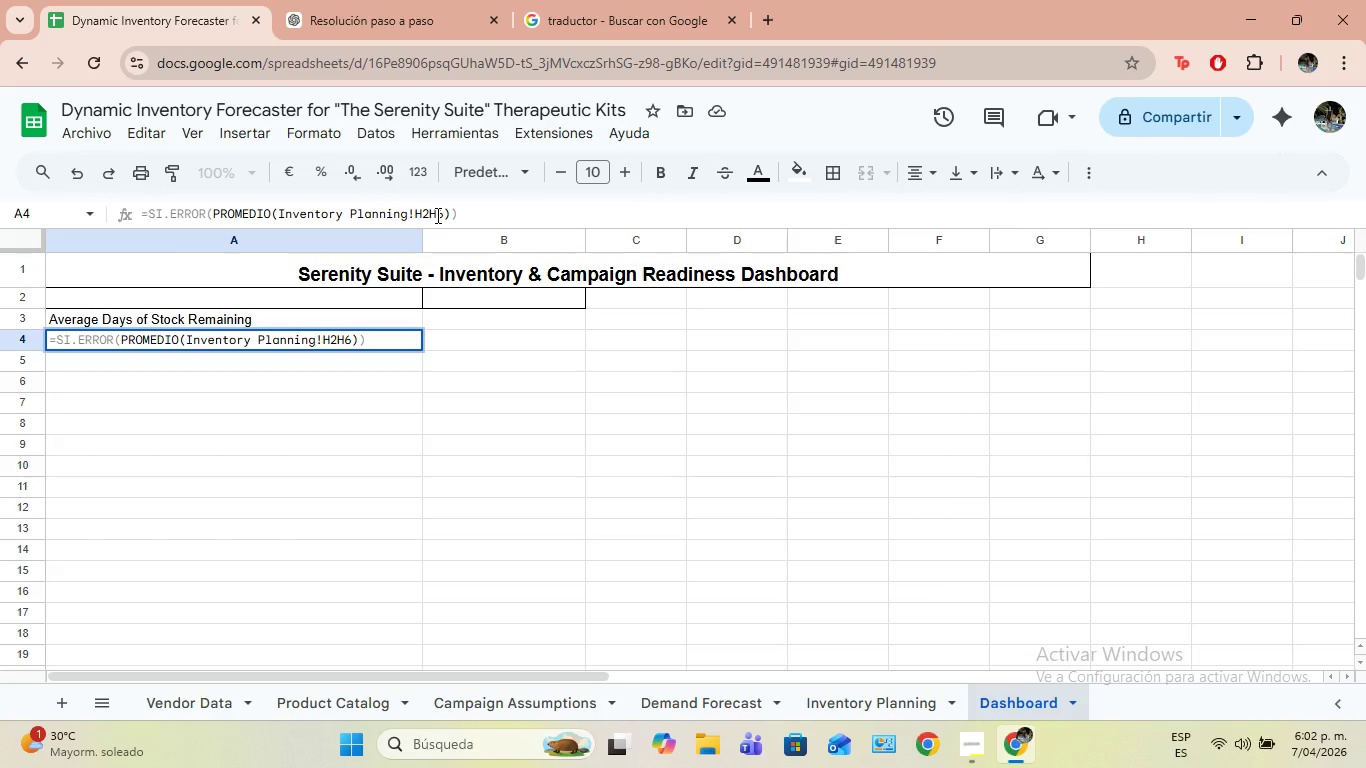 
key(Shift+Period)
 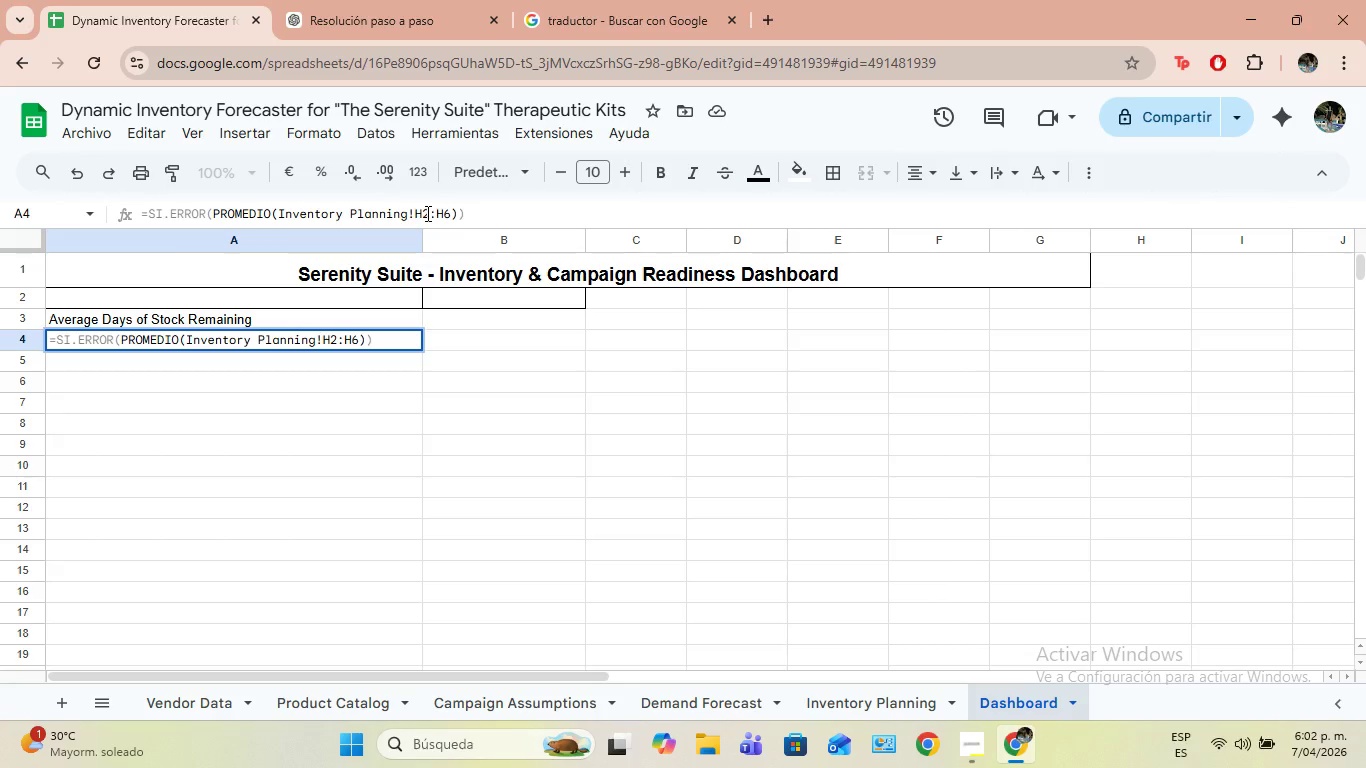 
left_click([463, 210])
 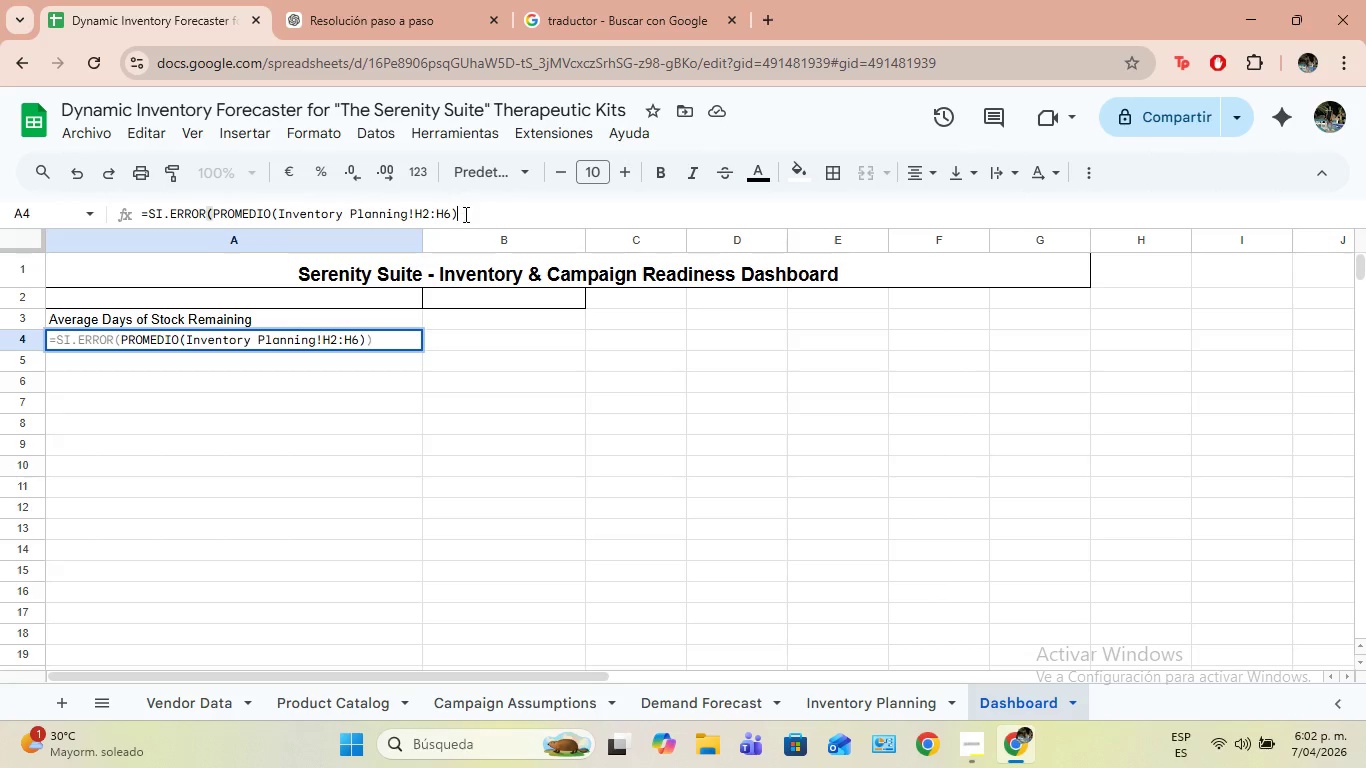 
key(Backspace)
 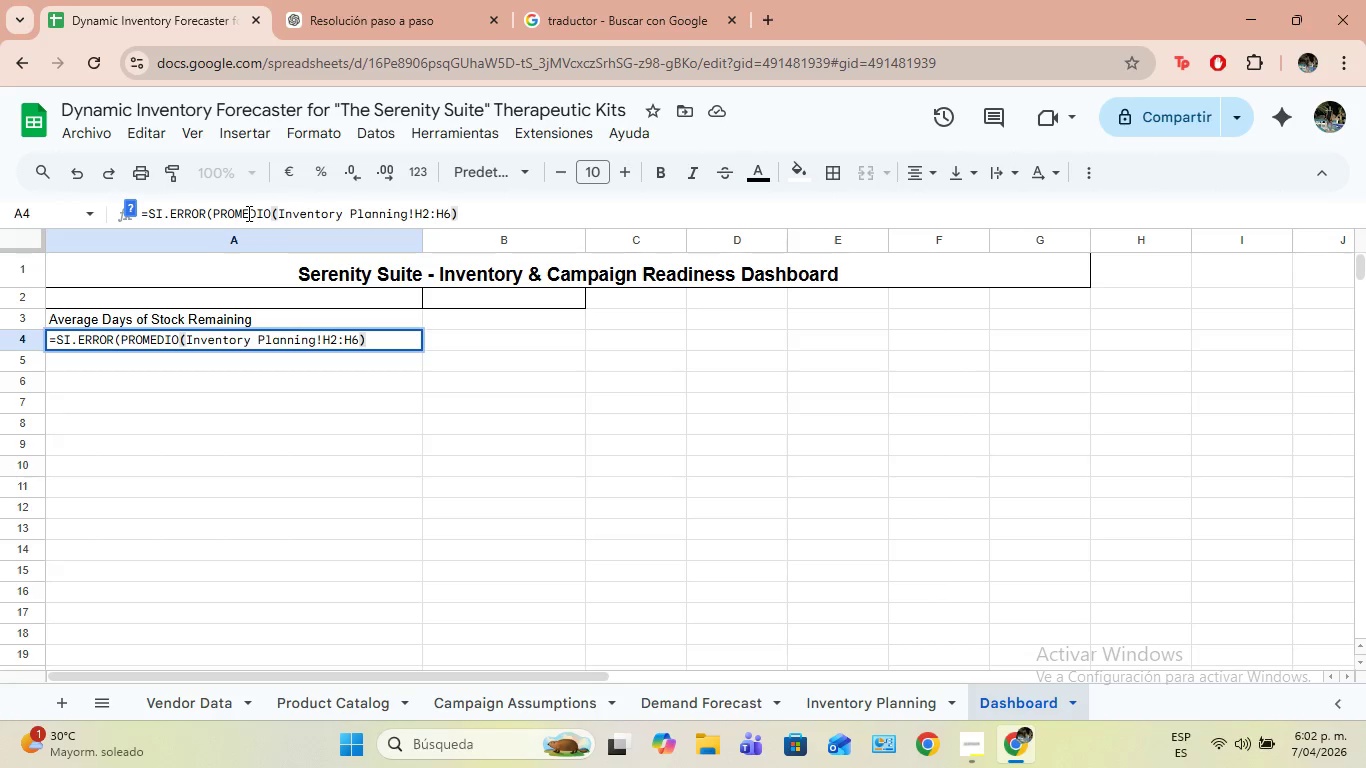 
key(Backspace)
 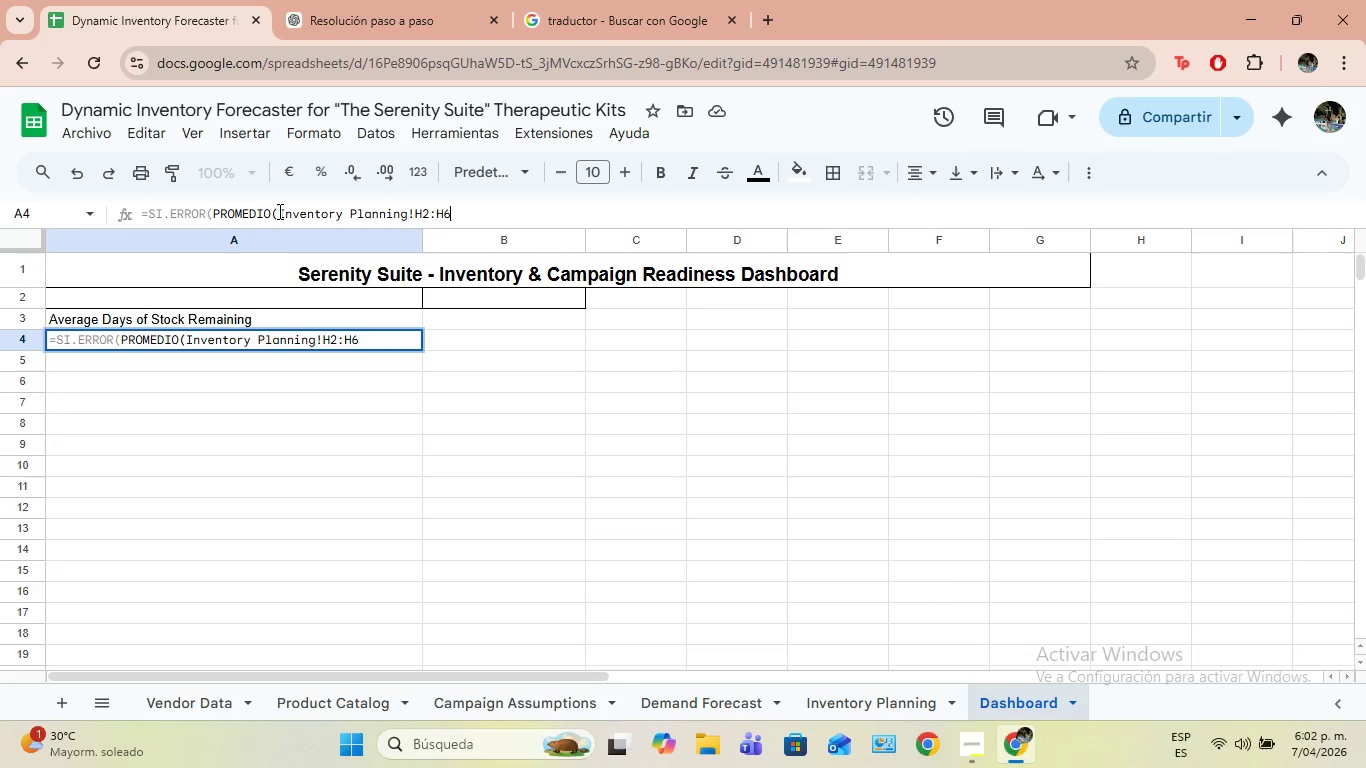 
left_click([279, 211])
 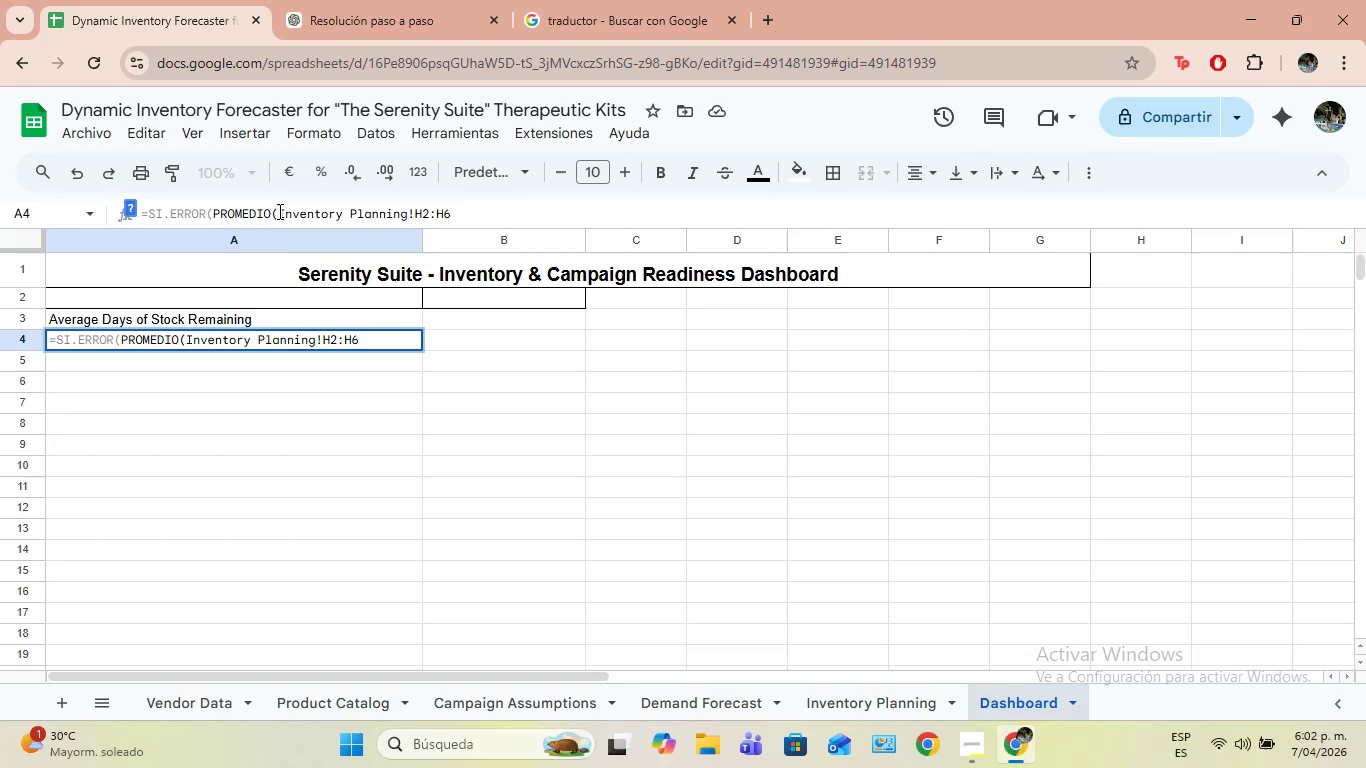 
key(Backspace)
 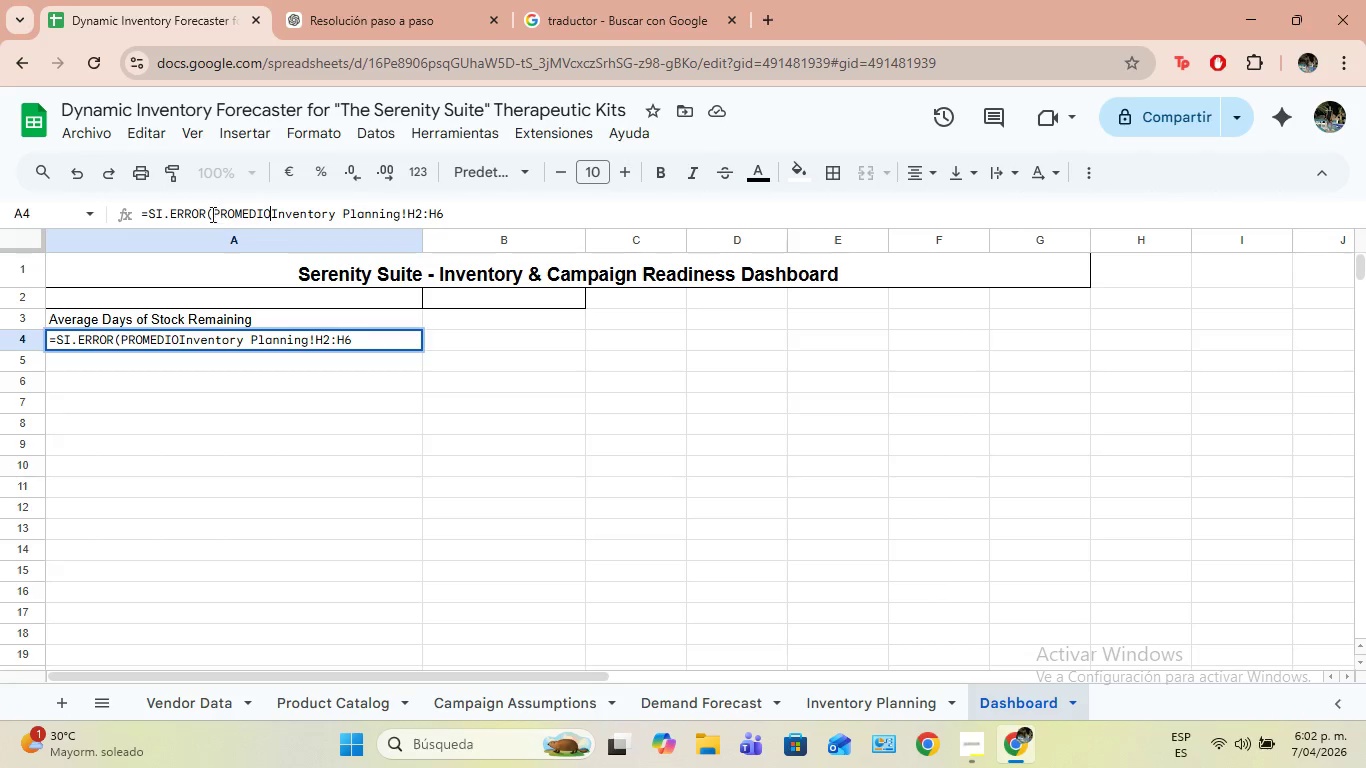 
left_click_drag(start_coordinate=[211, 214], to_coordinate=[151, 209])
 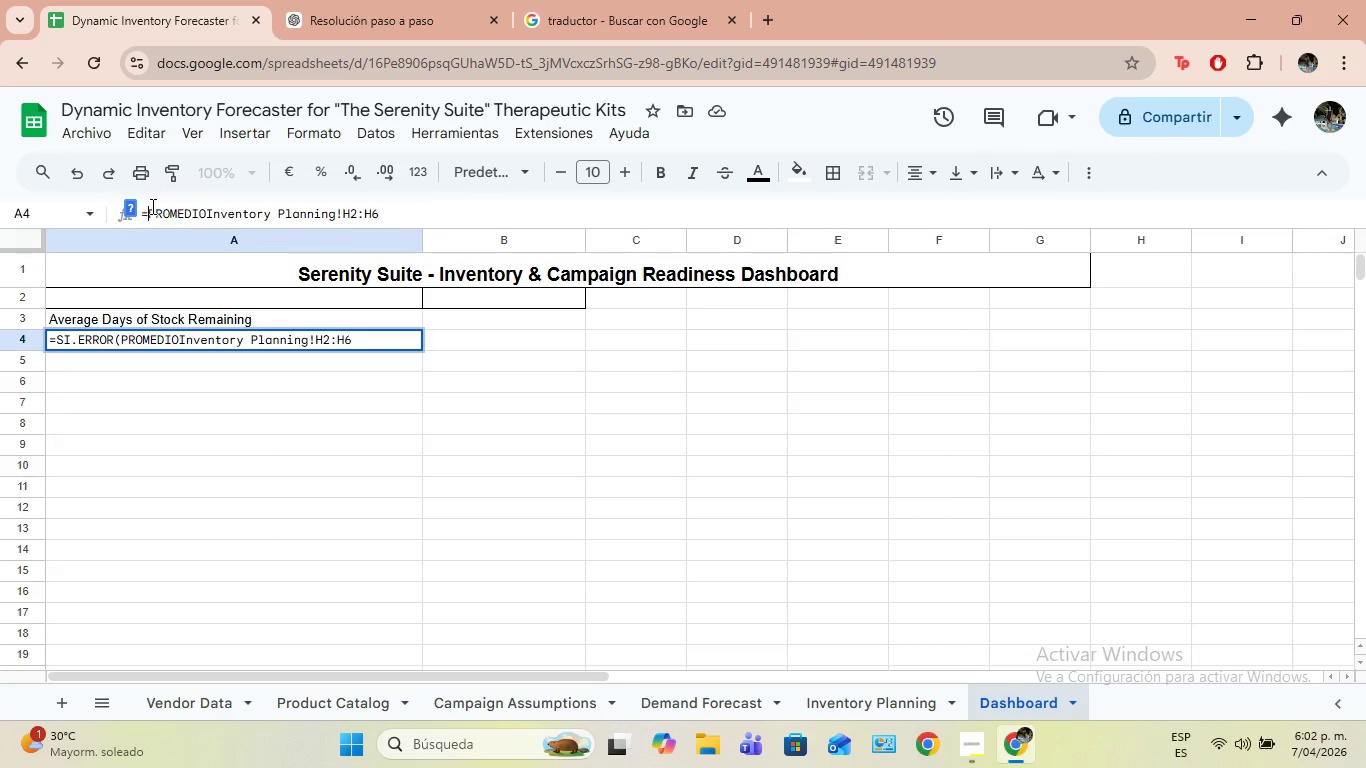 
key(Backspace)
 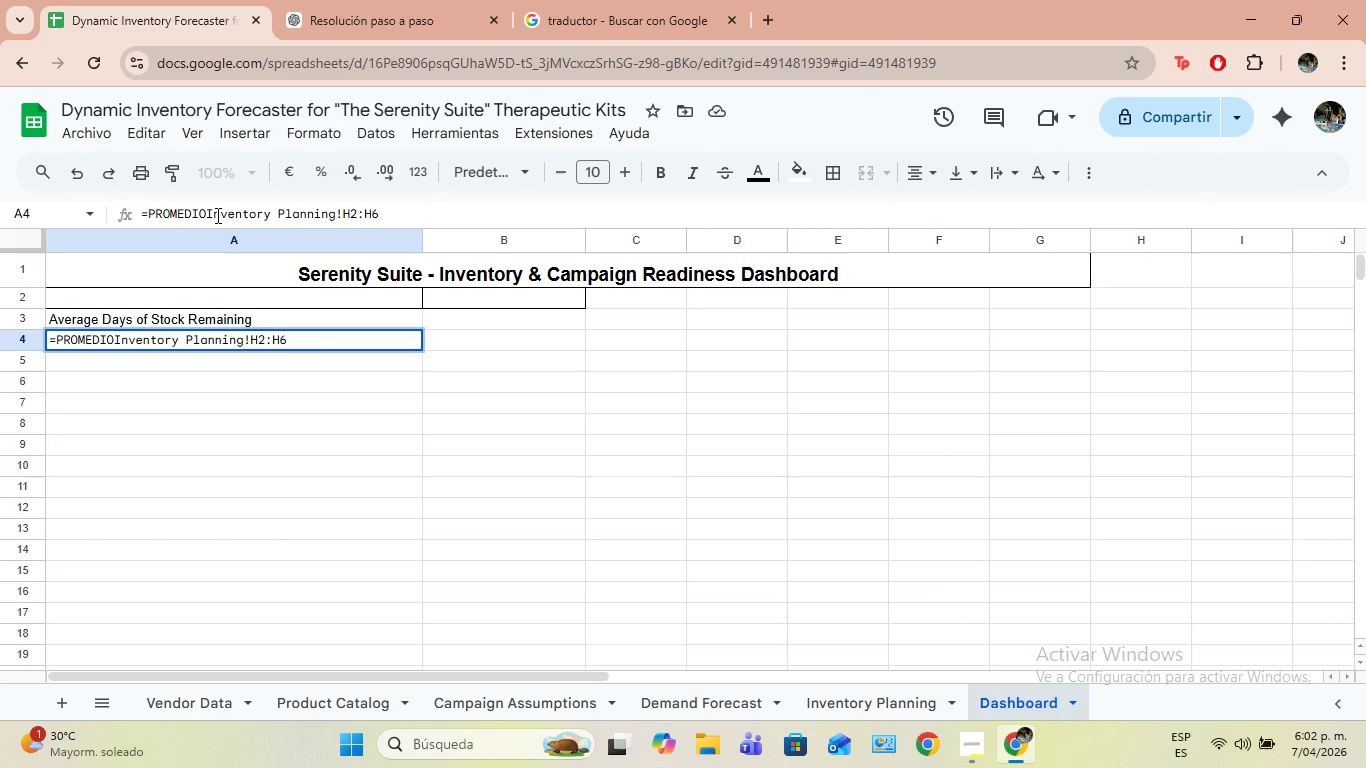 
left_click([216, 215])
 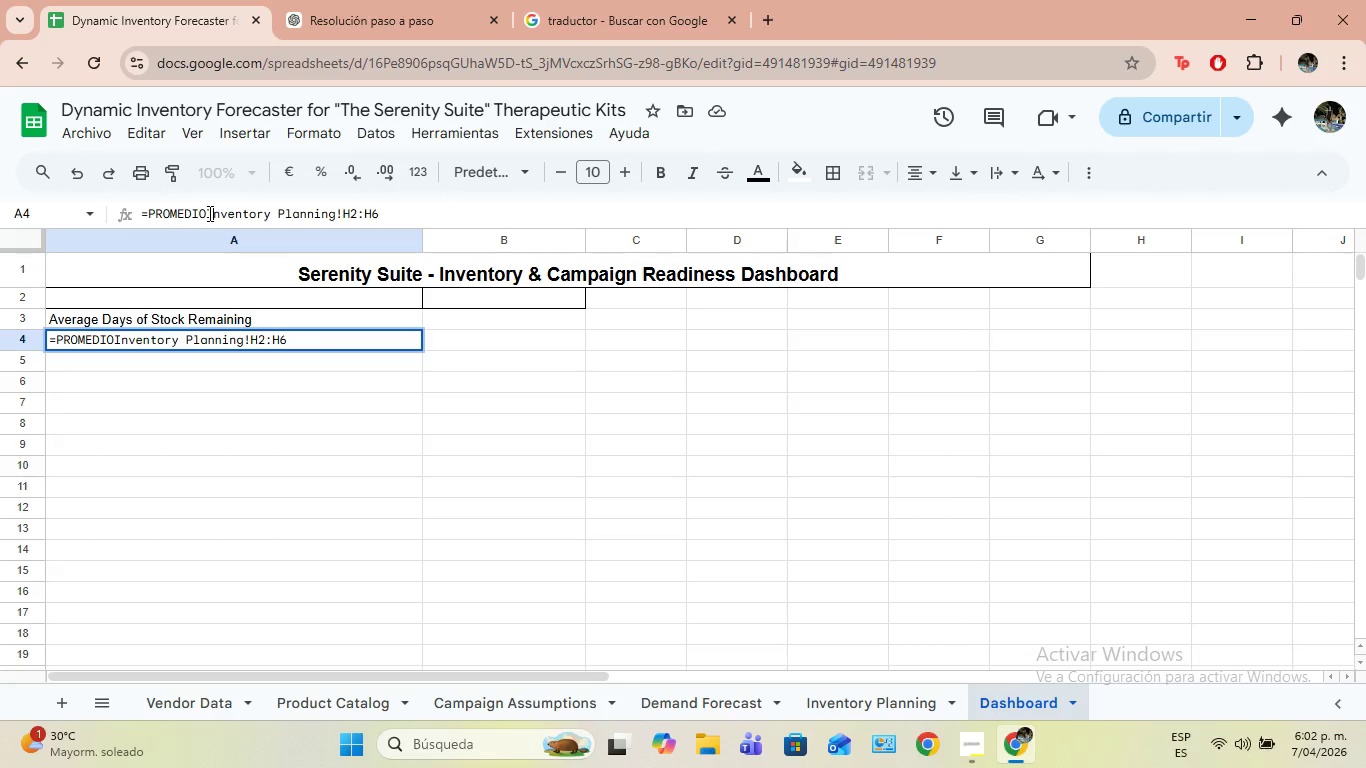 
left_click([210, 213])
 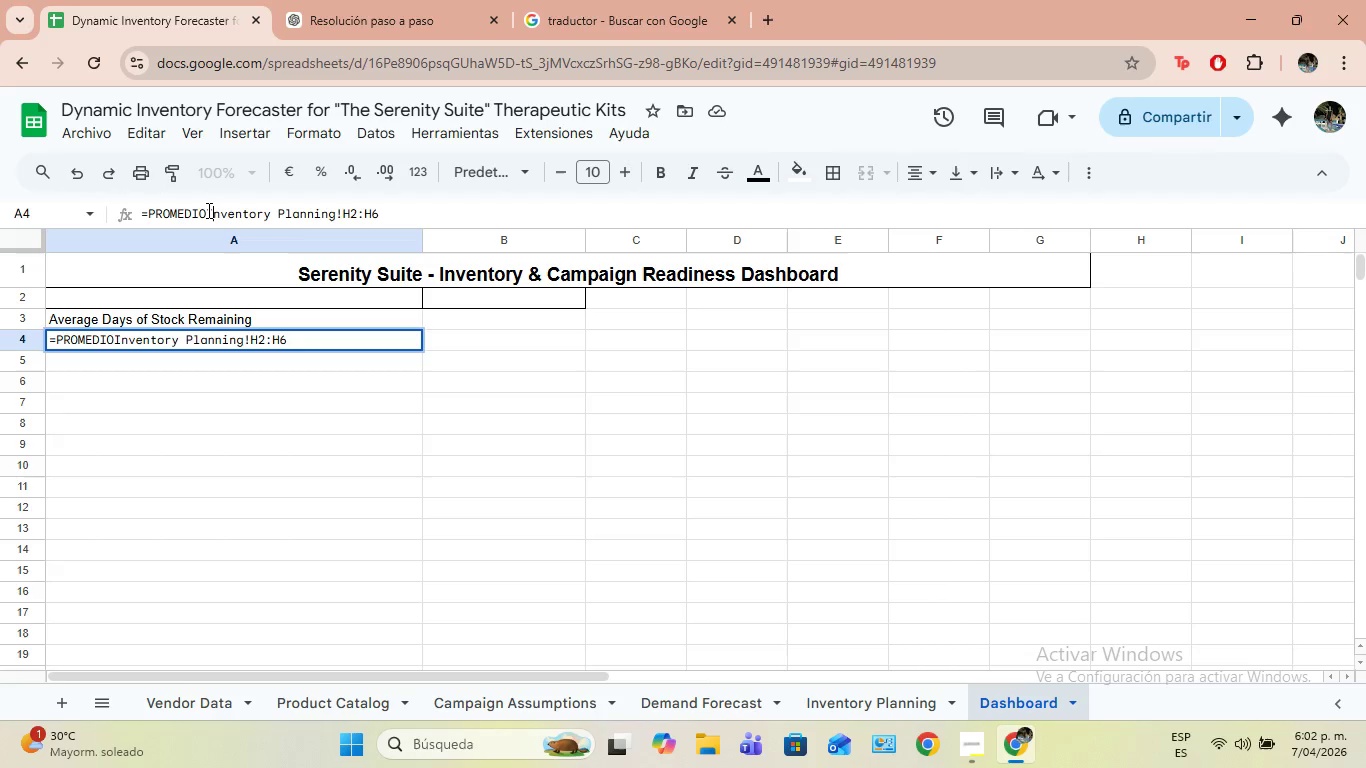 
left_click([207, 210])
 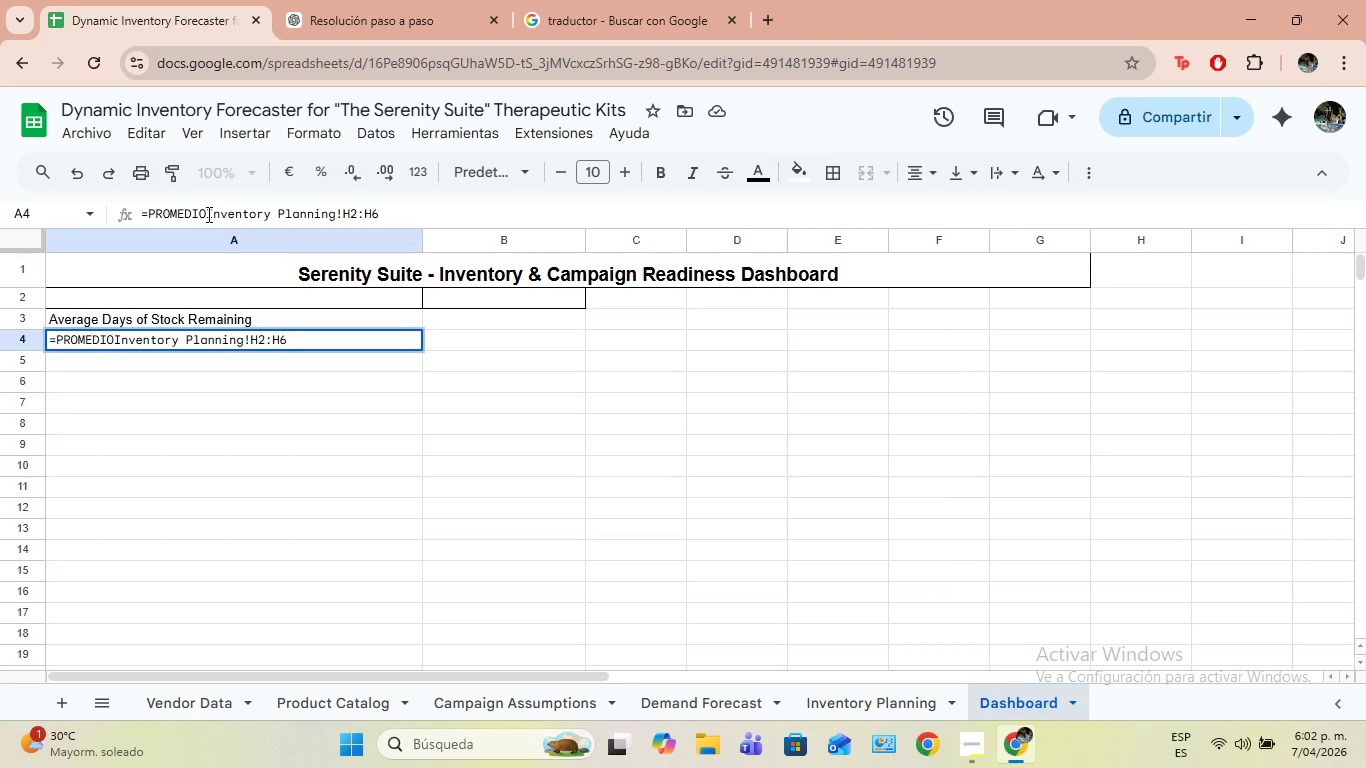 
key(Shift+8)
 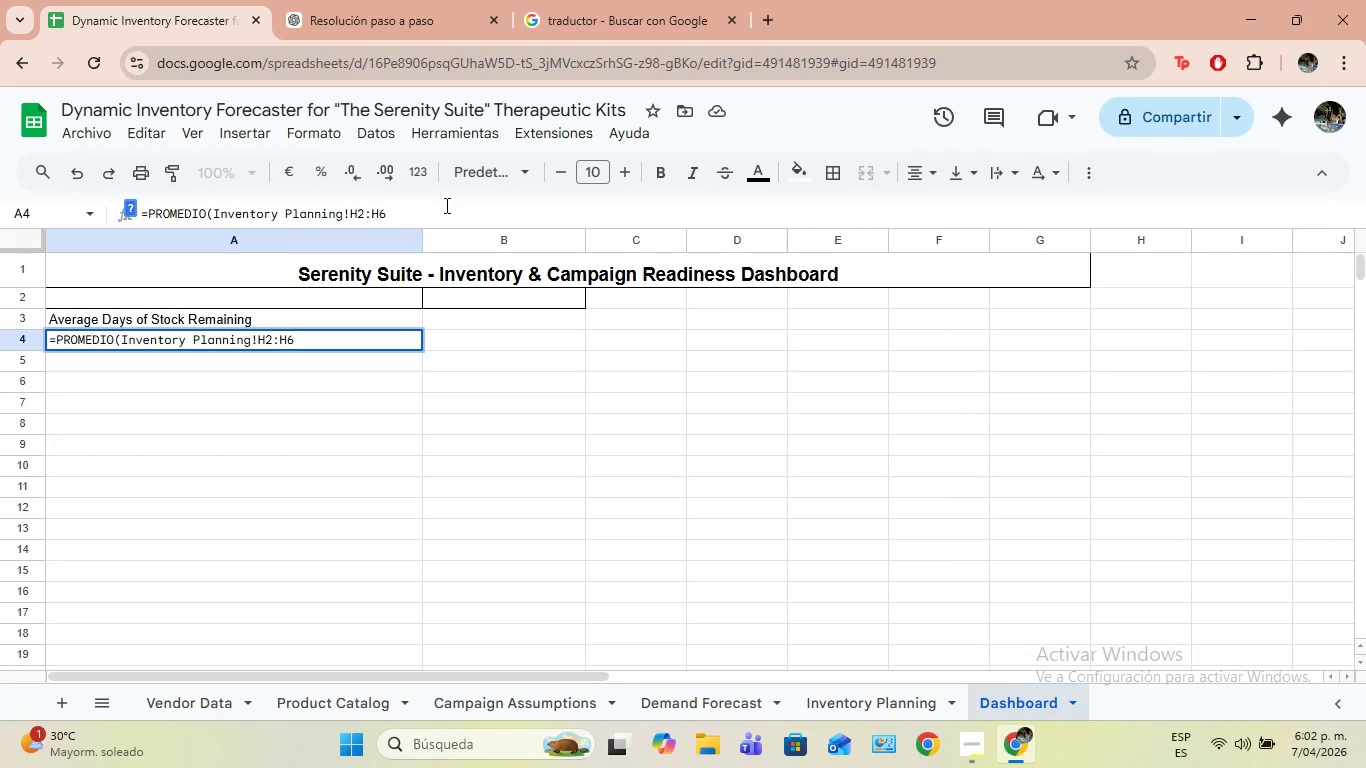 
left_click([445, 205])
 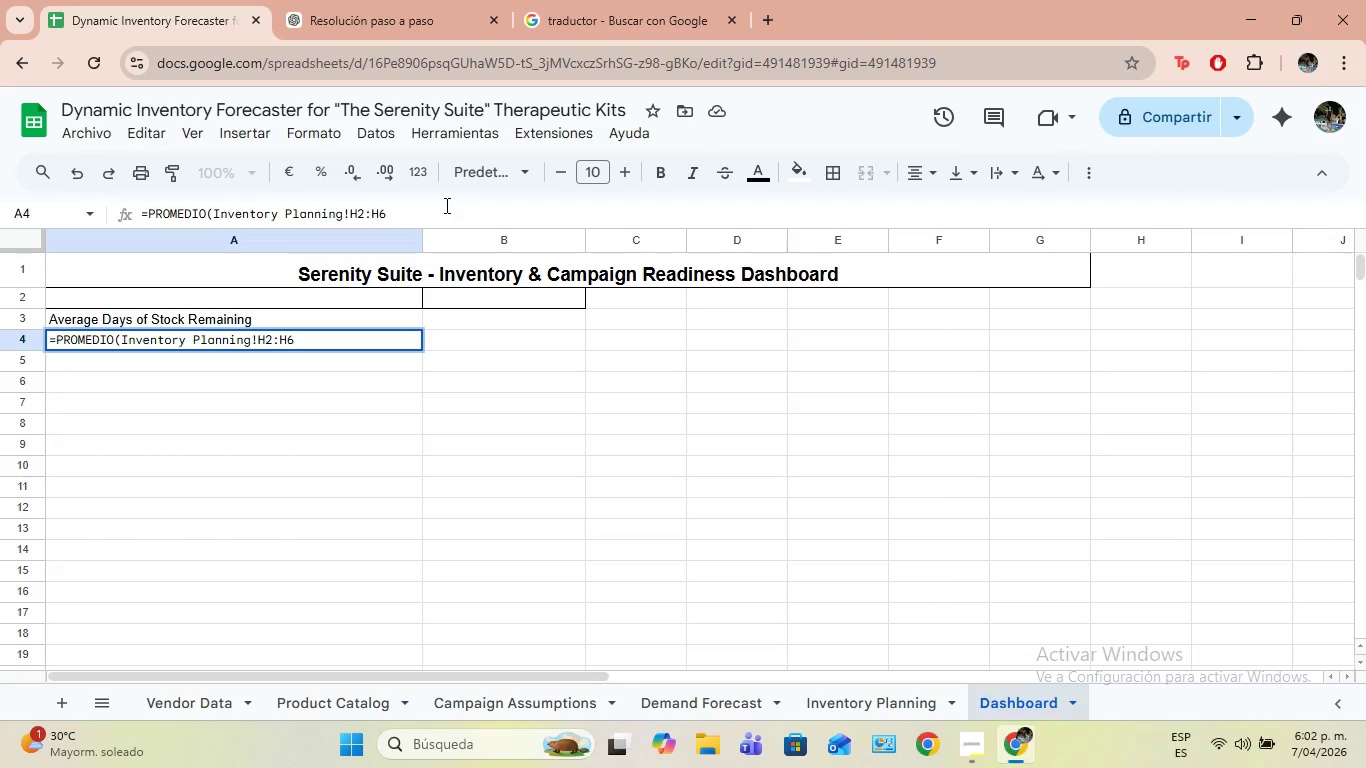 
key(Shift+9)
 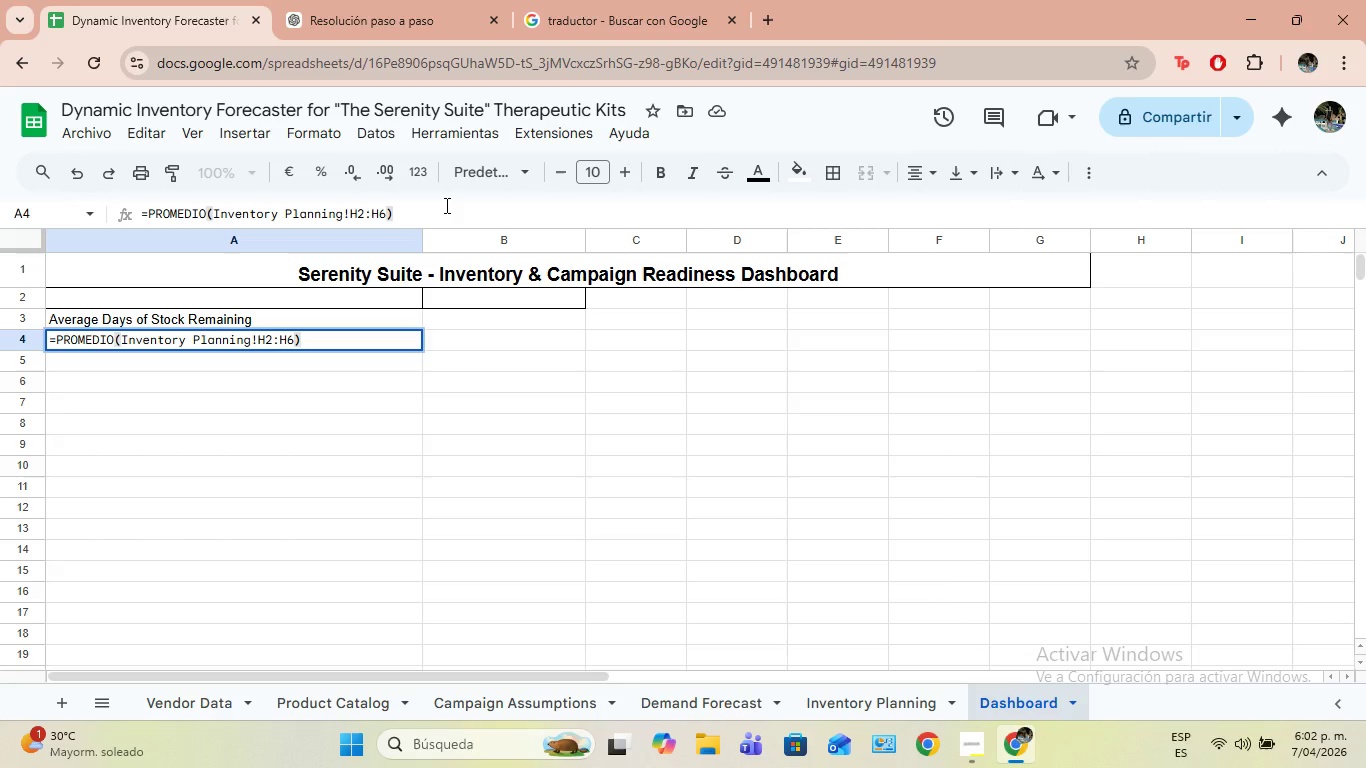 
key(Enter)
 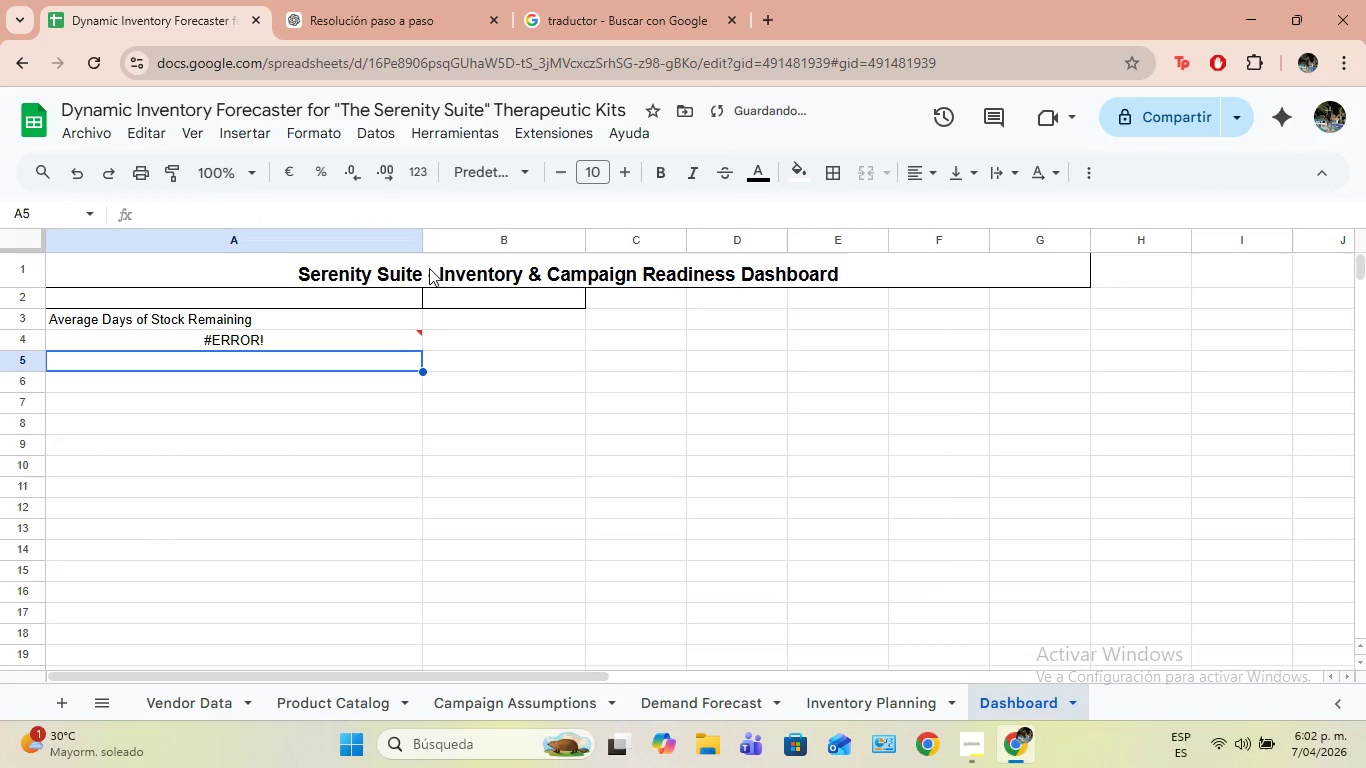 
left_click([400, 341])
 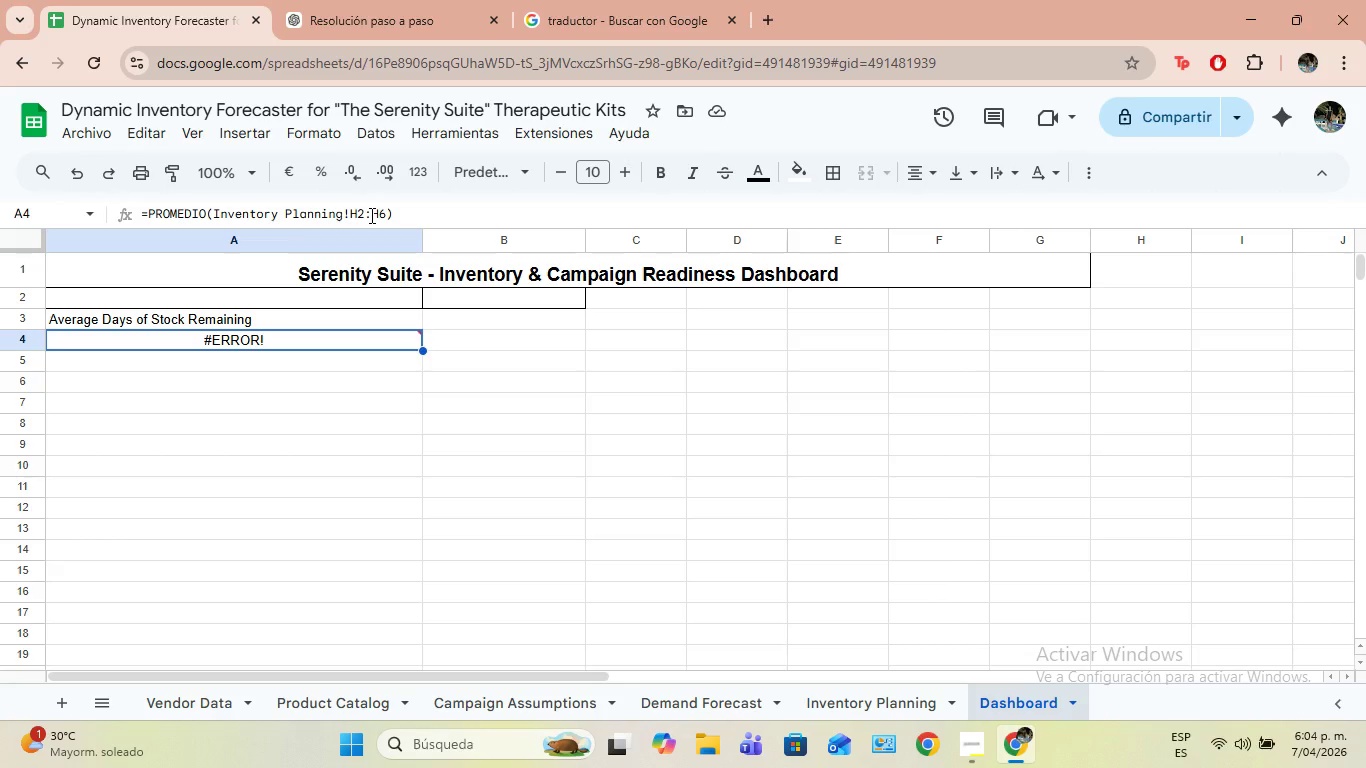 
wait(87.19)
 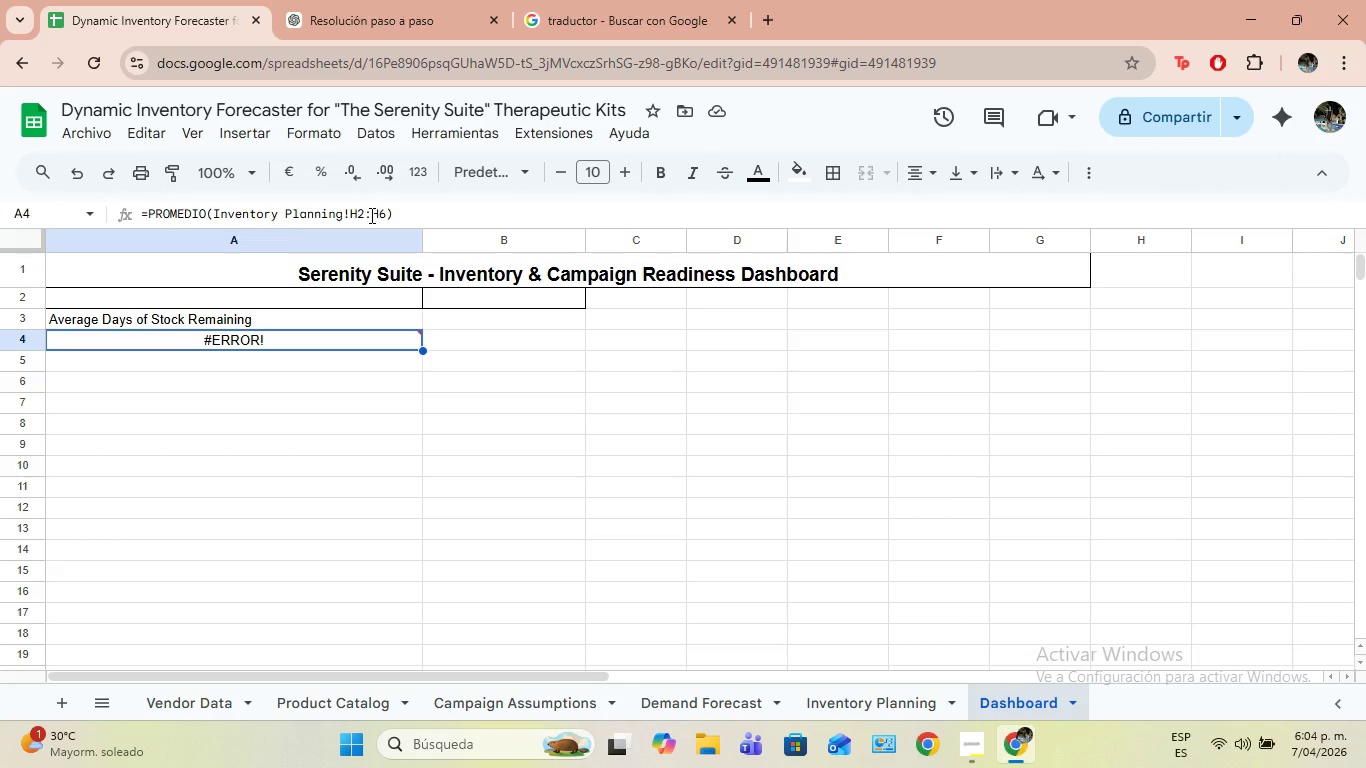 
left_click([215, 213])
 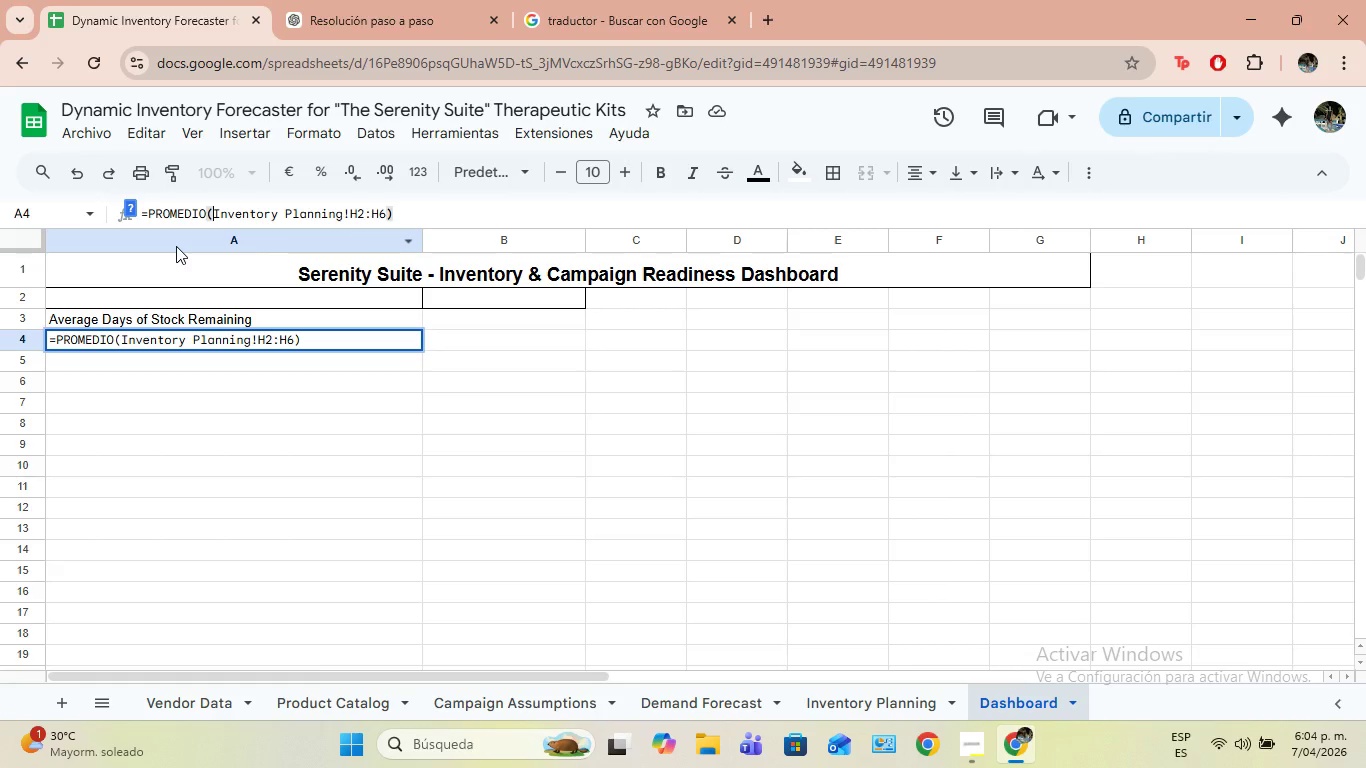 
key(Control+2)
 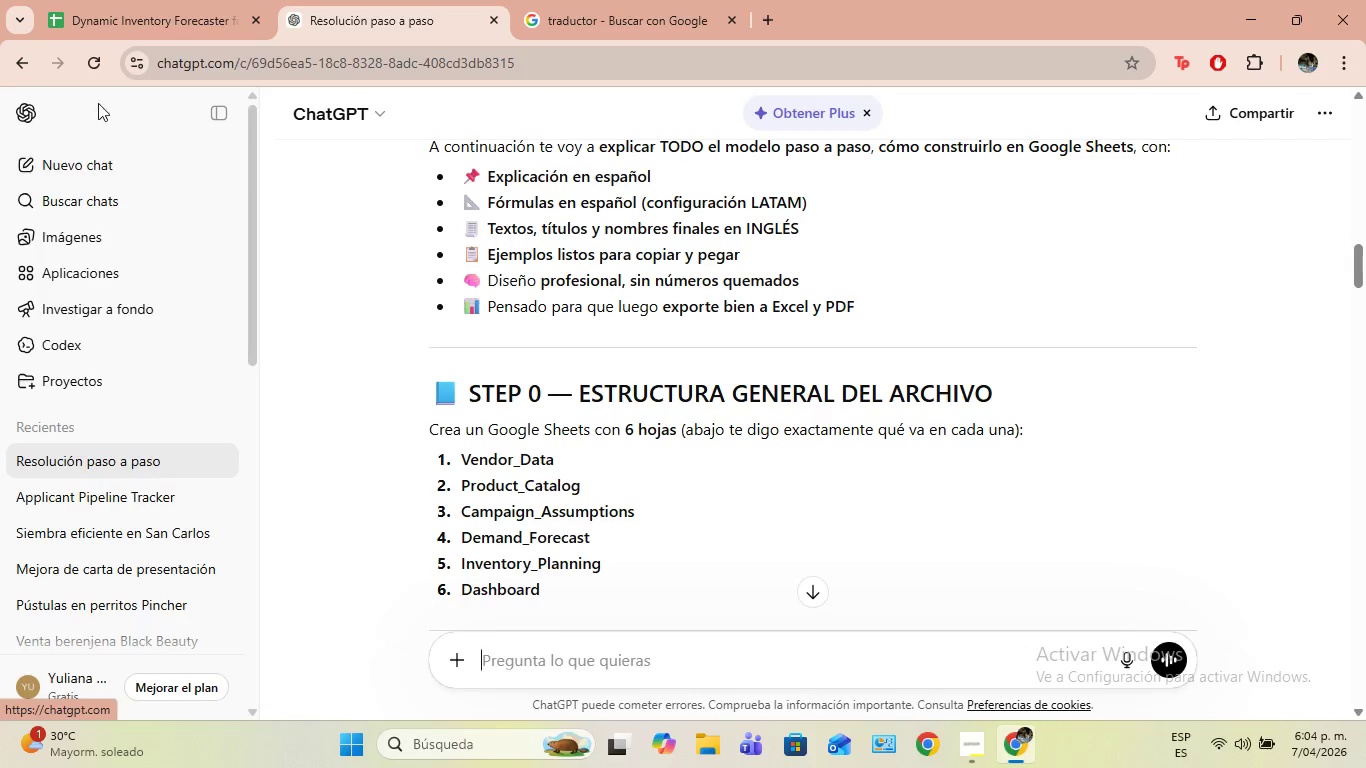 
left_click([130, 6])
 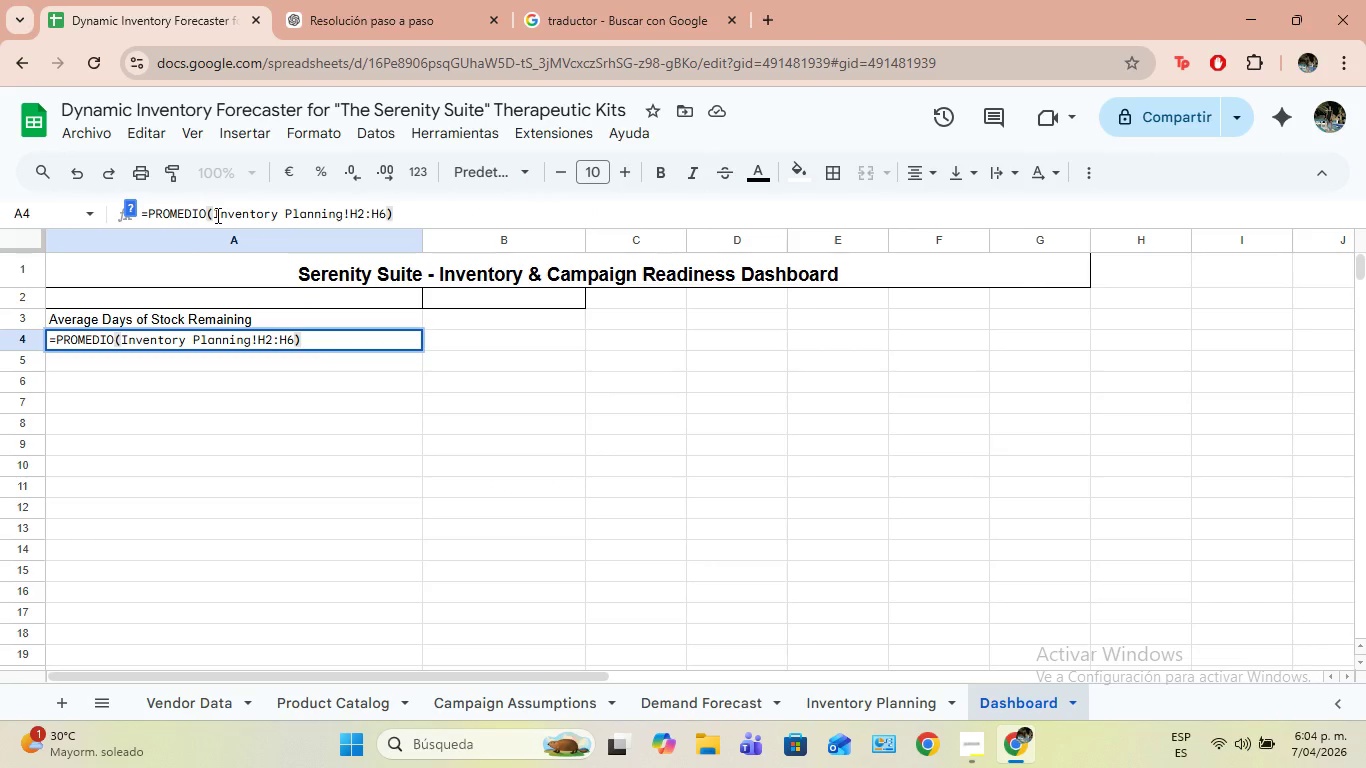 
key(Shift+ShiftLeft)
 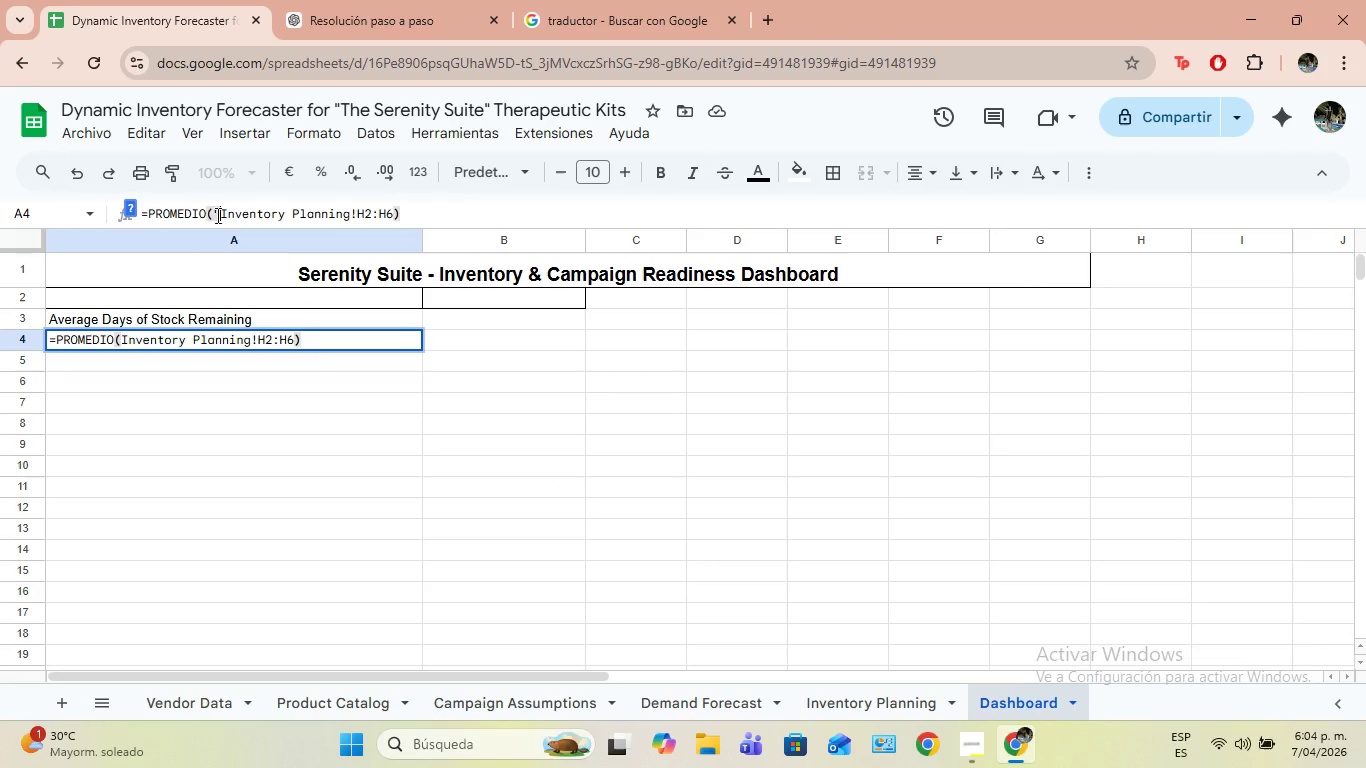 
key(Shift+2)
 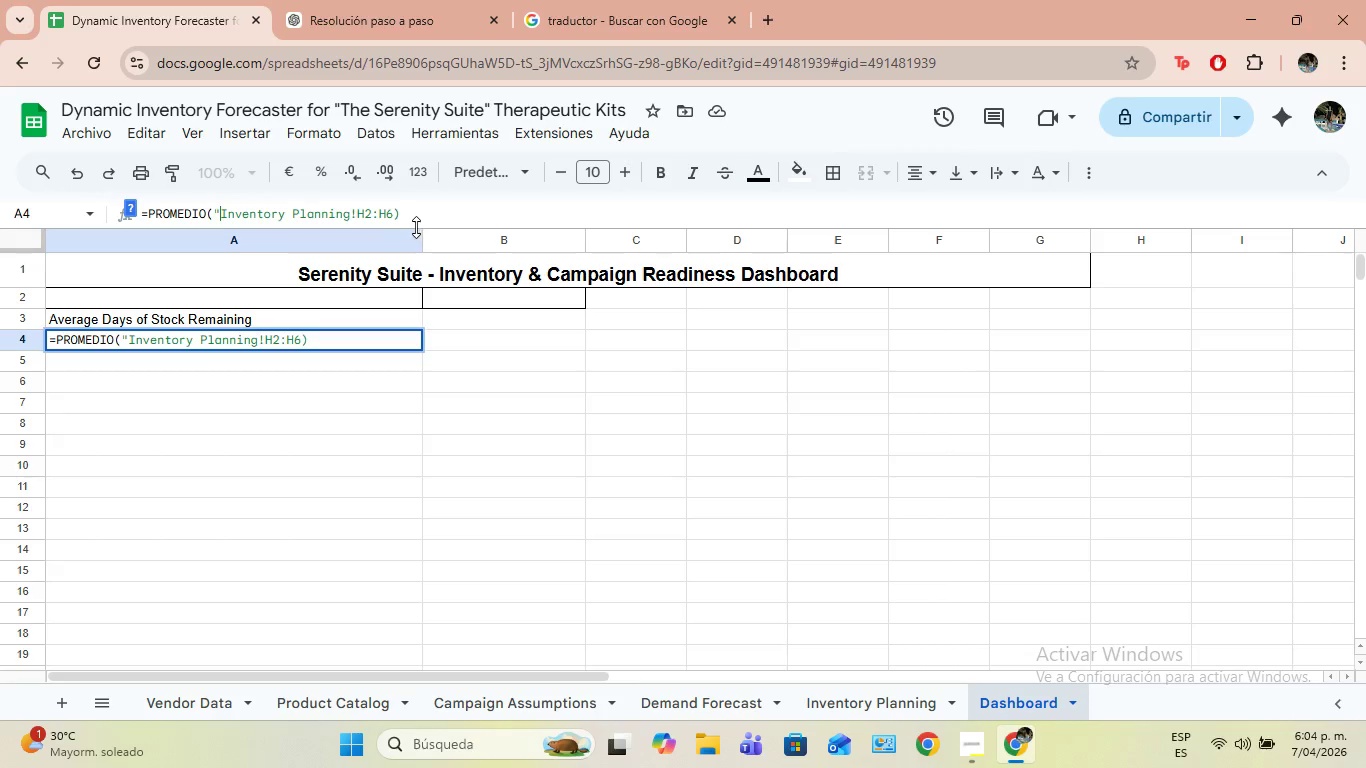 
wait(7.51)
 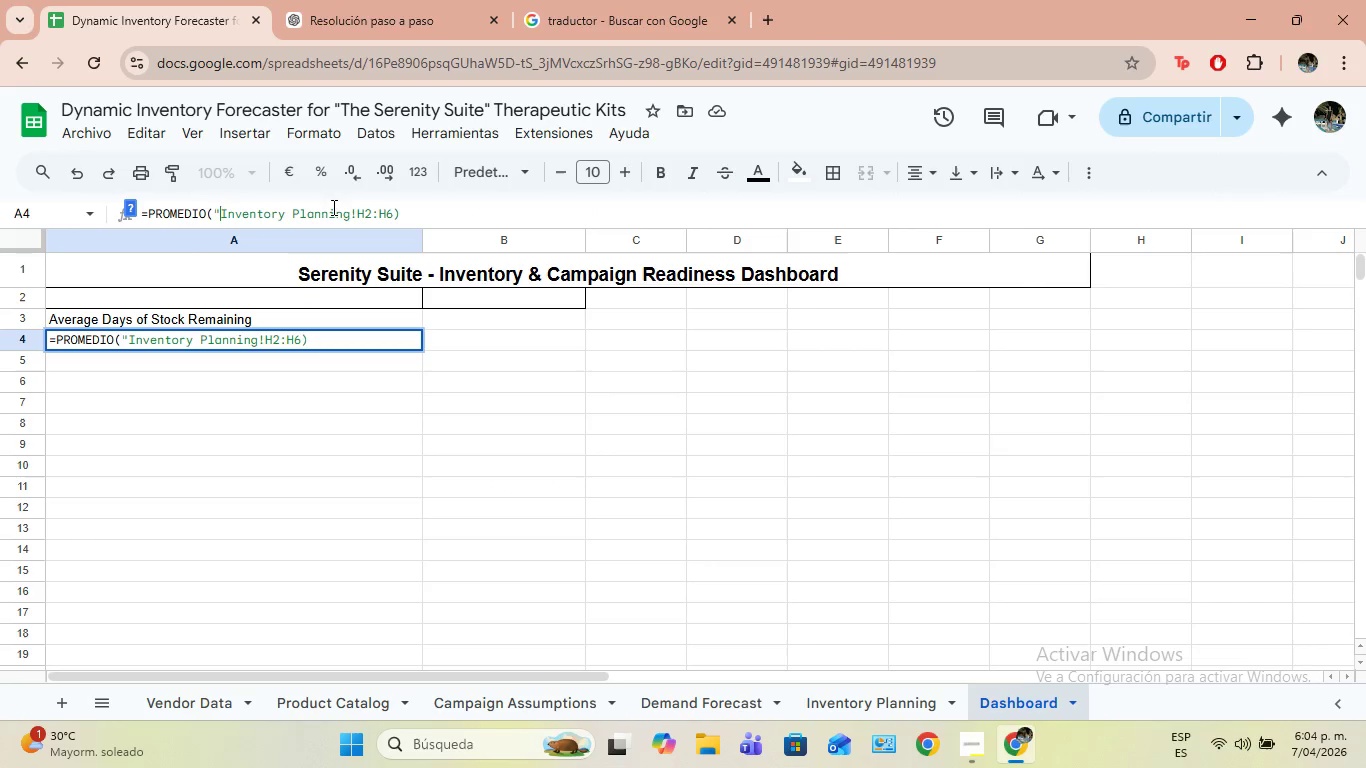 
left_click([350, 215])
 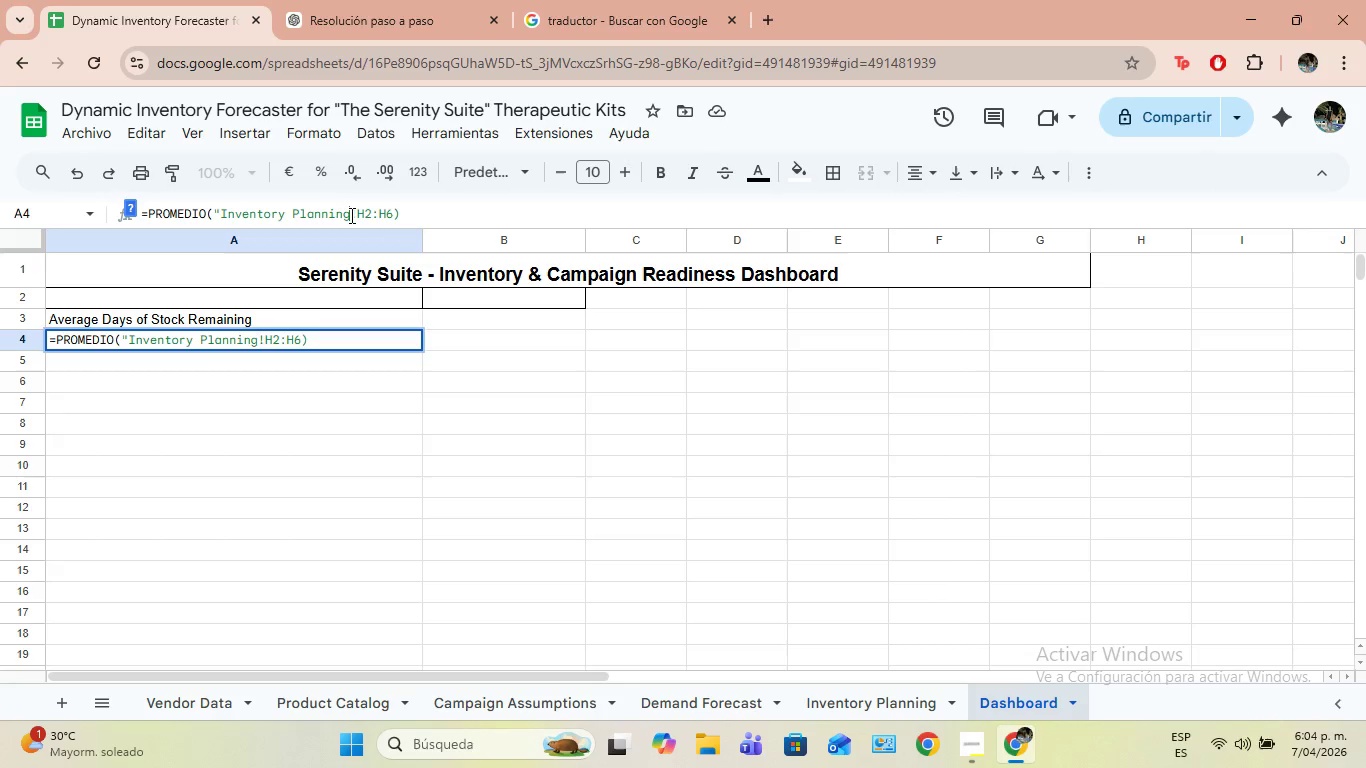 
key(Shift+2)
 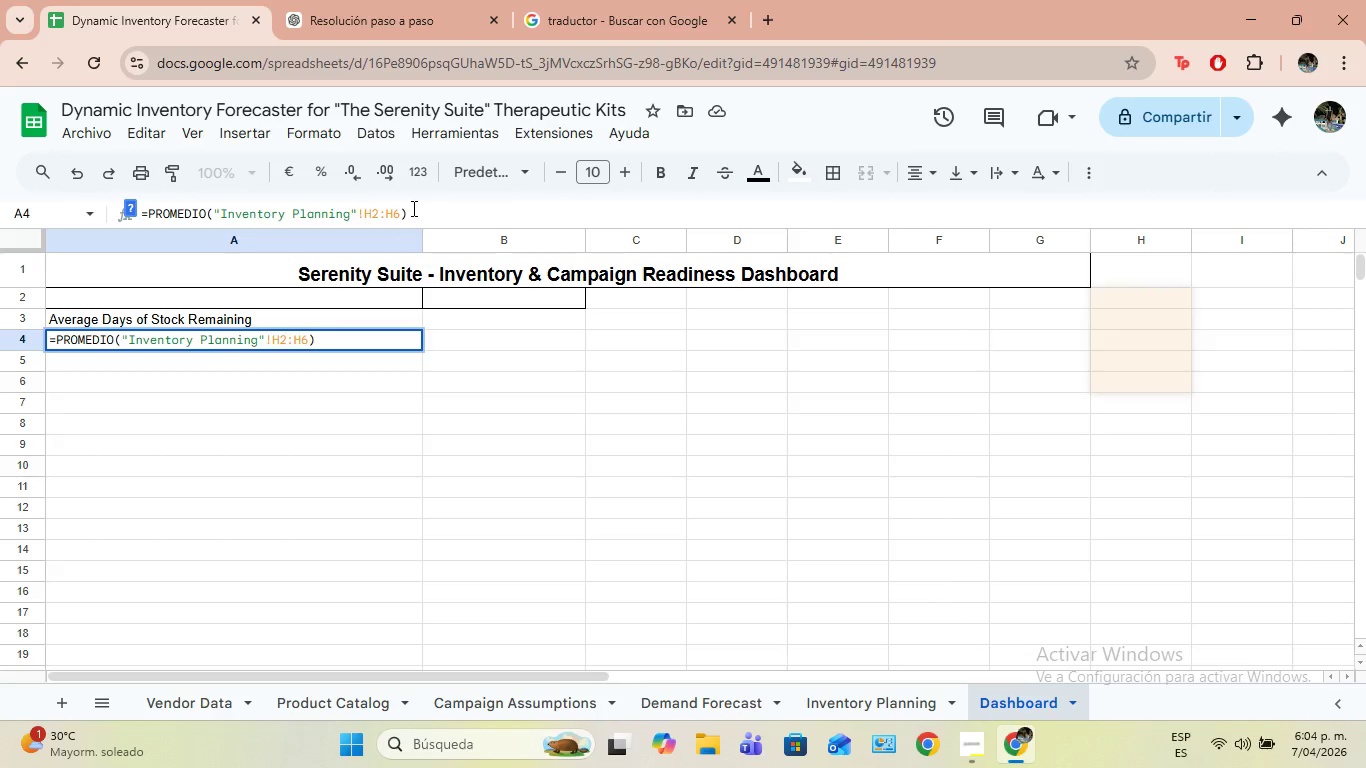 
wait(8.76)
 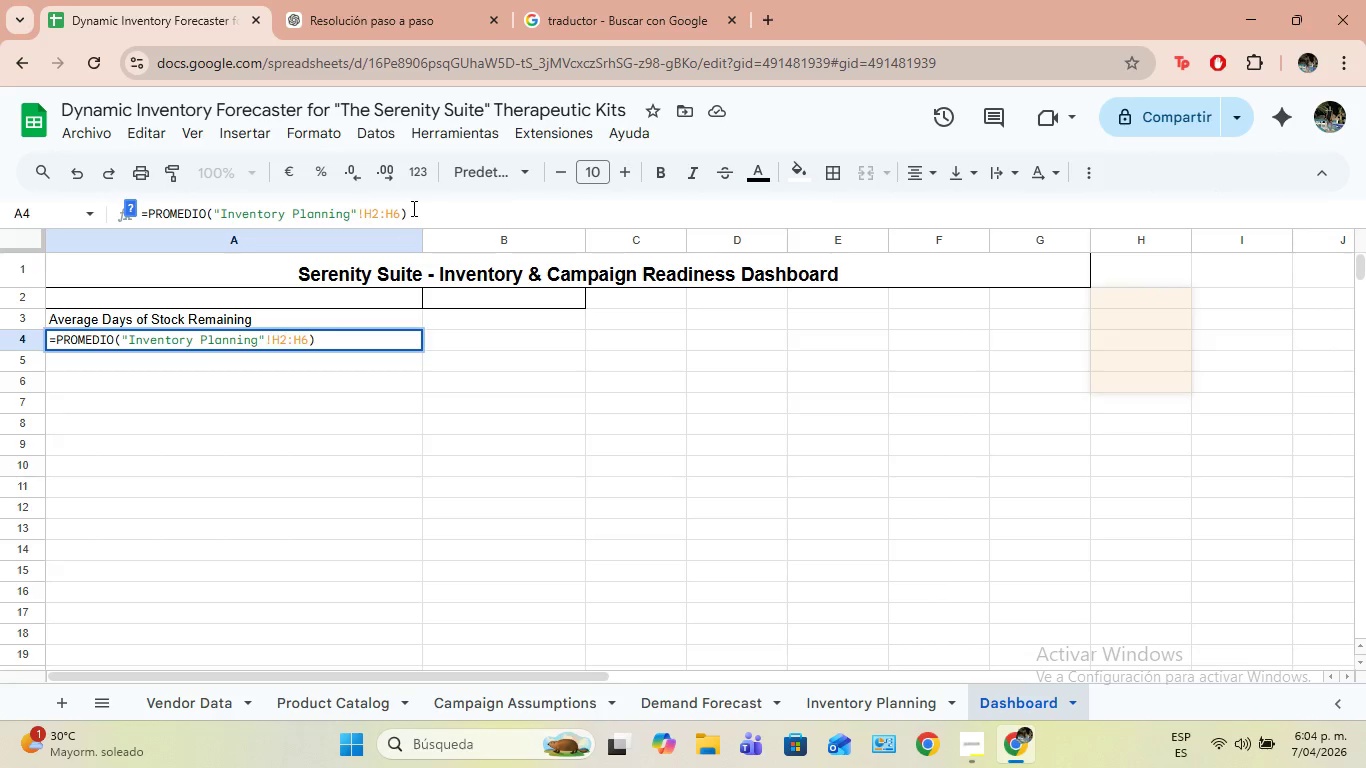 
left_click([413, 207])
 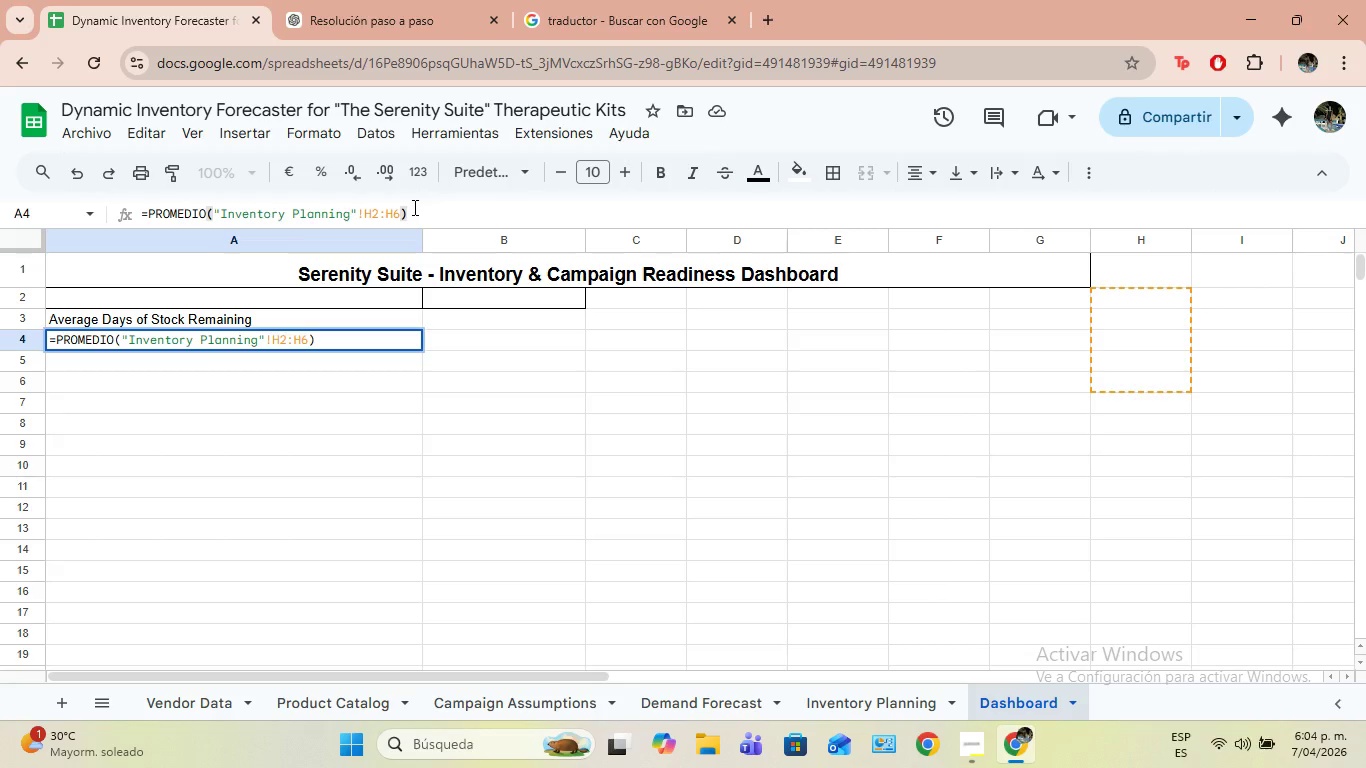 
key(Enter)
 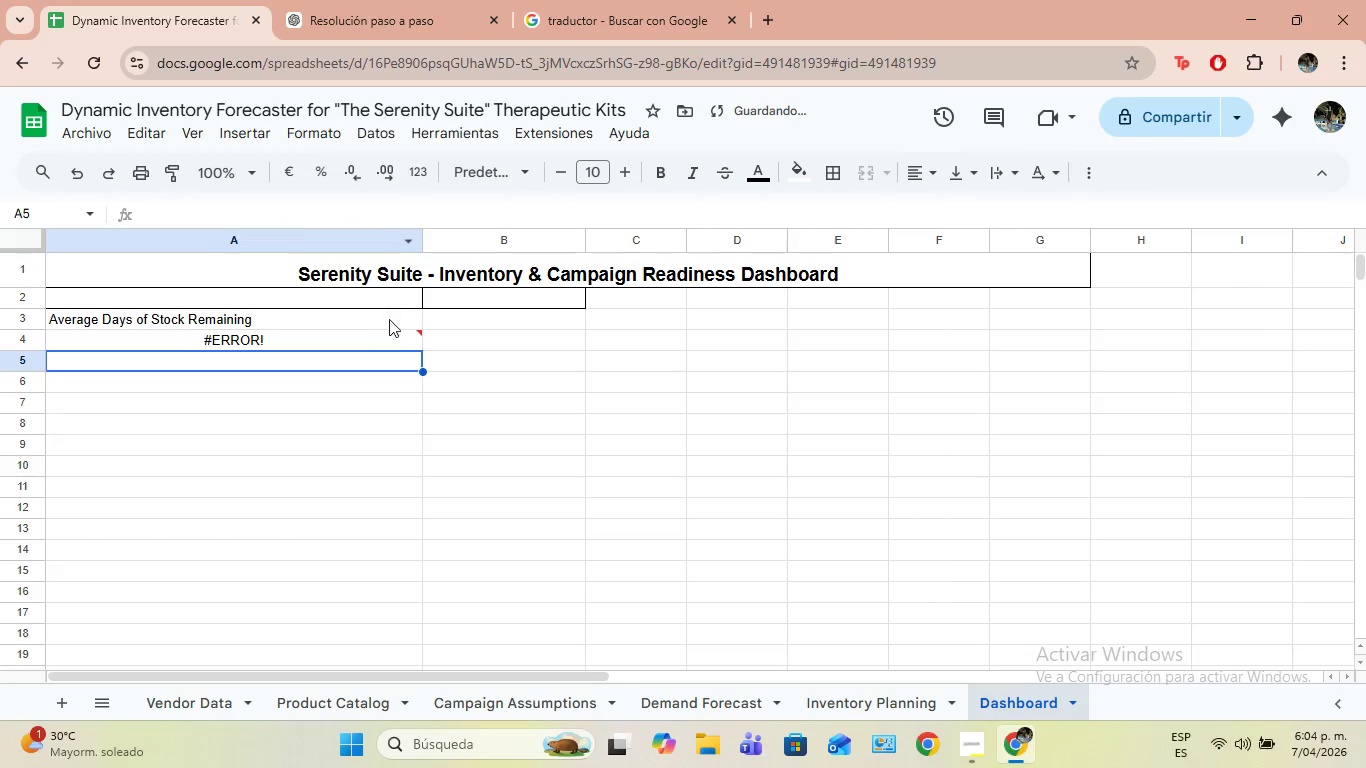 
left_click([380, 331])
 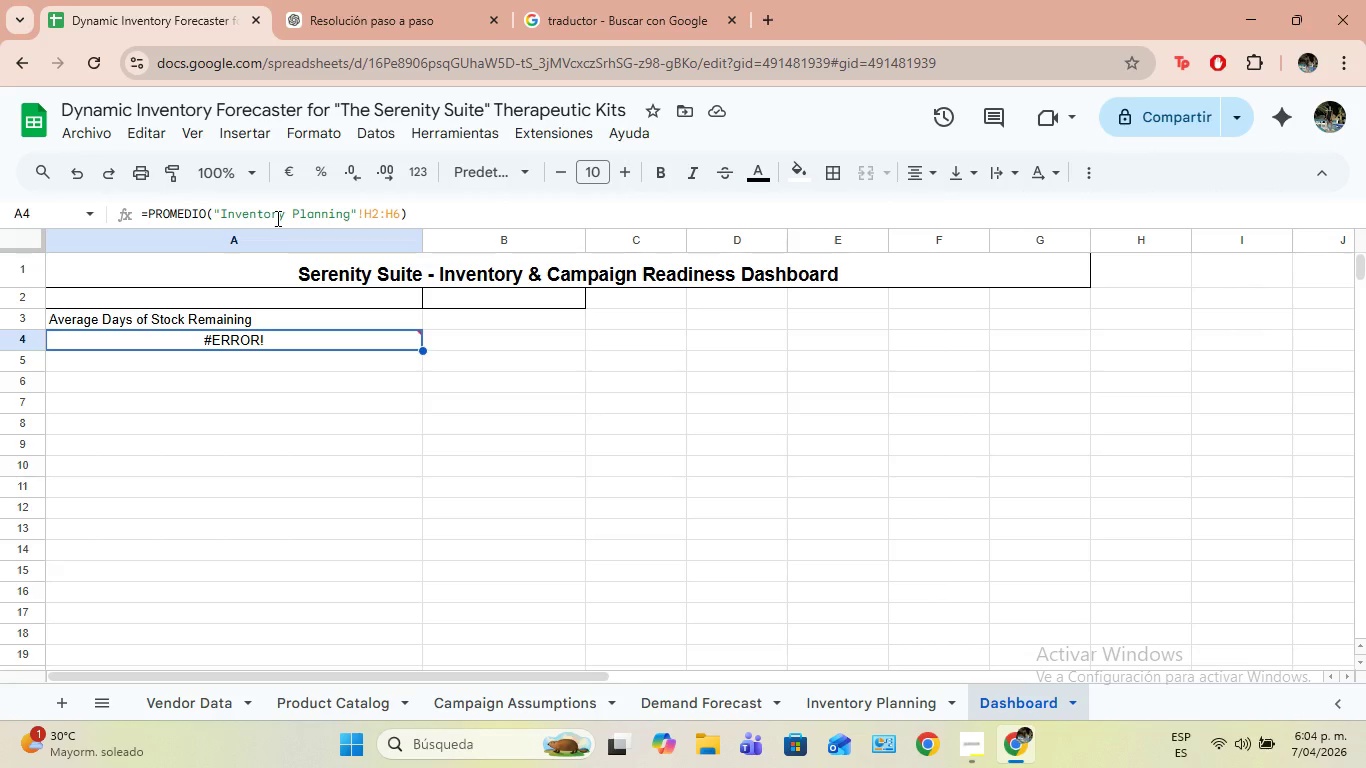 
wait(13.52)
 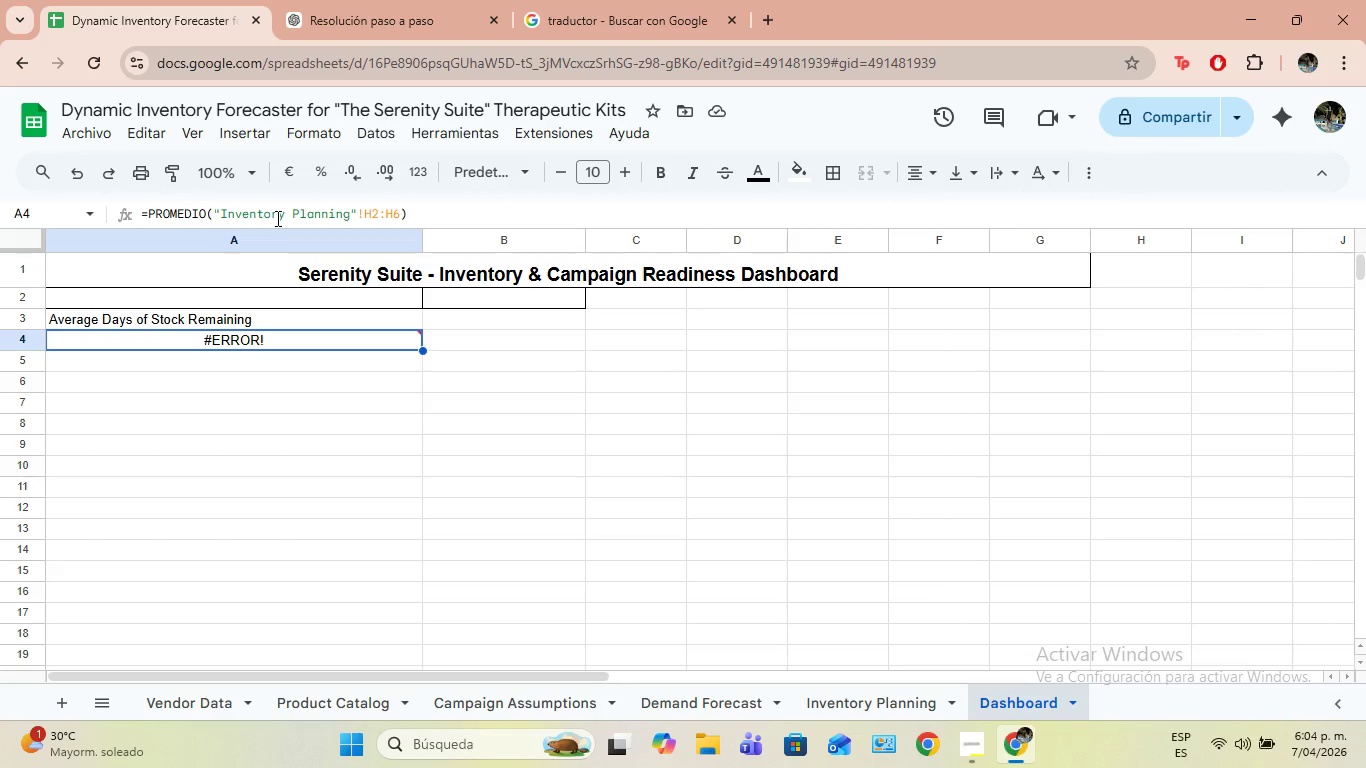 
left_click([604, 13])
 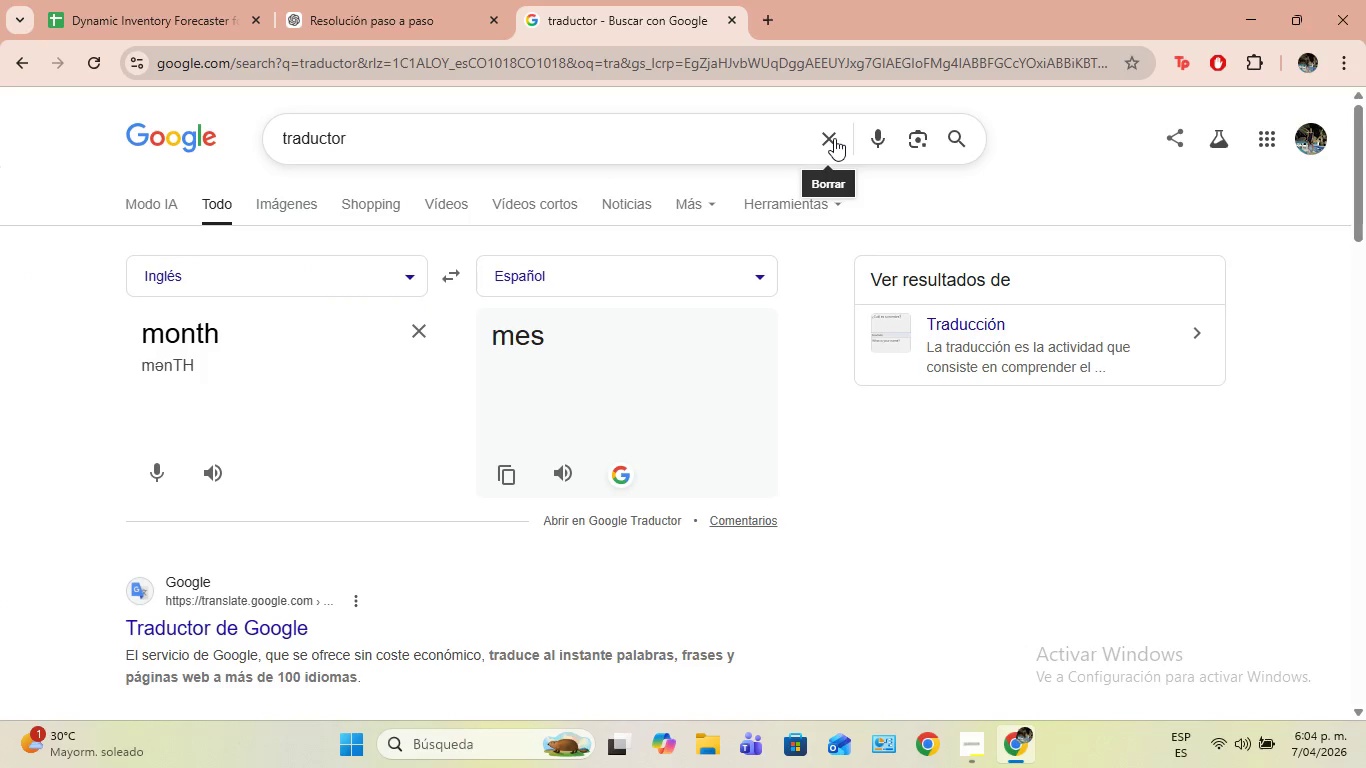 
left_click([834, 138])
 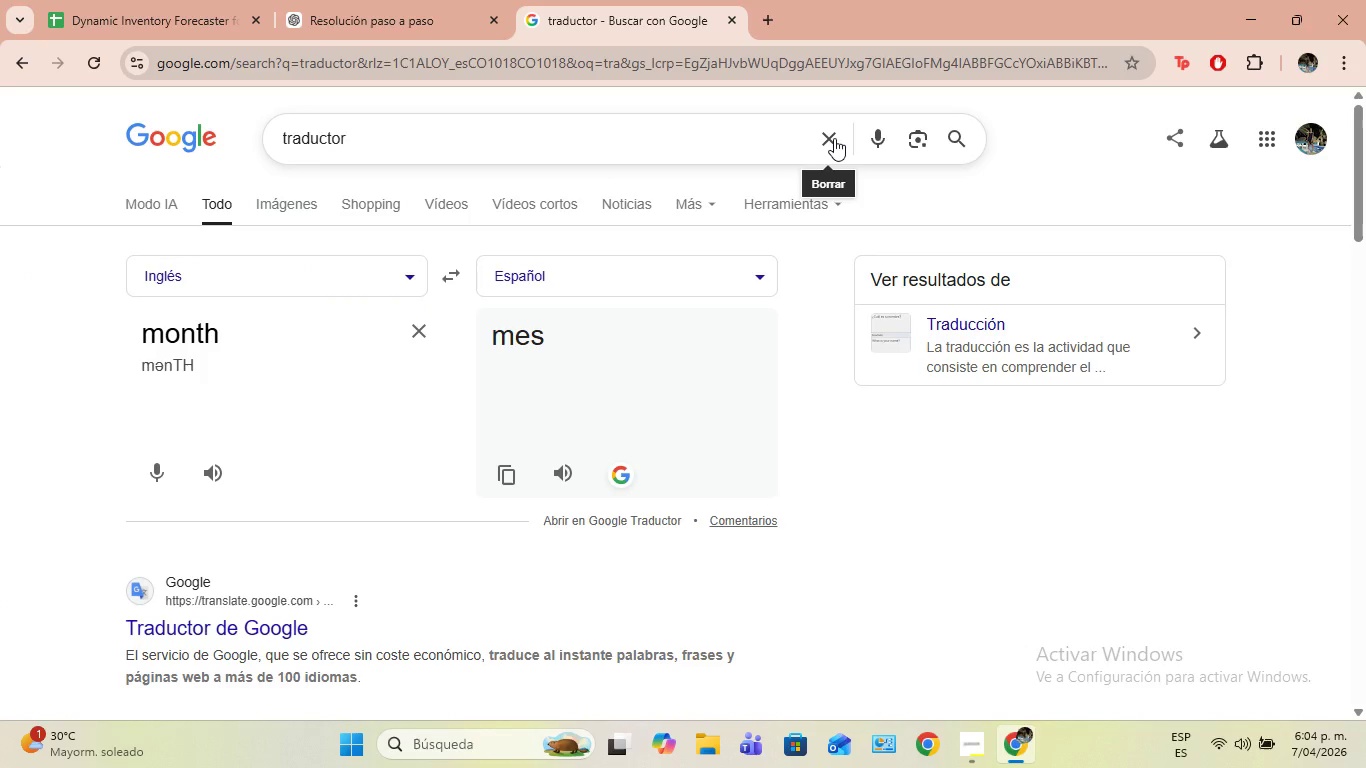 
left_click([512, 138])
 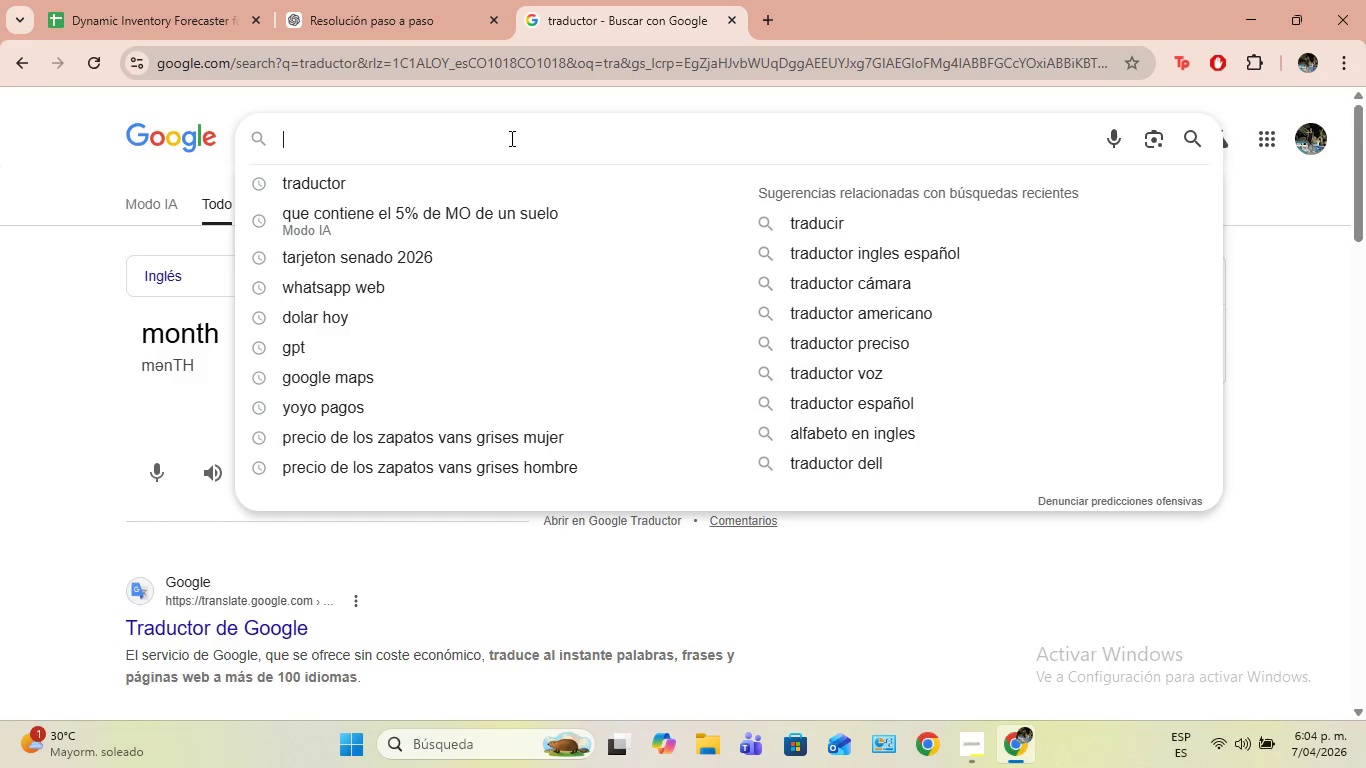 
type(una sola comilla)
 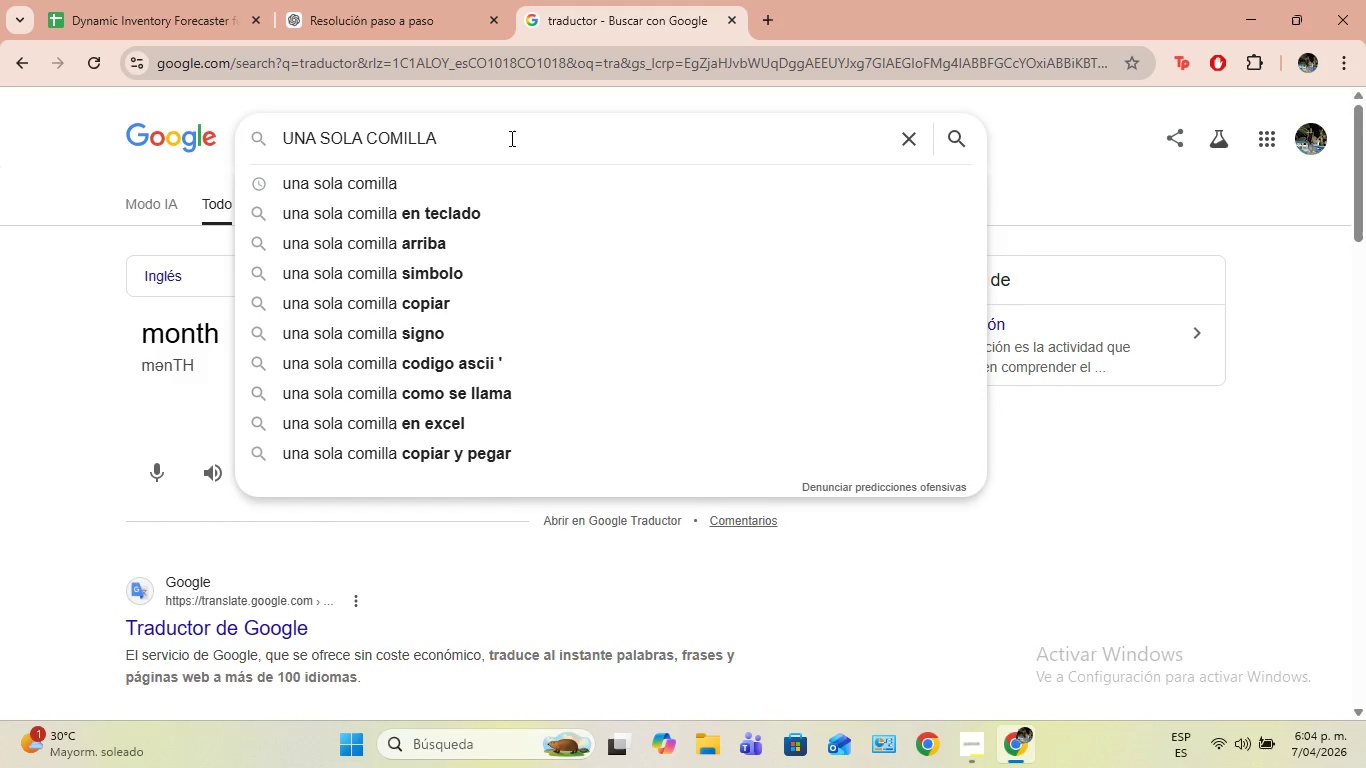 
key(Enter)
 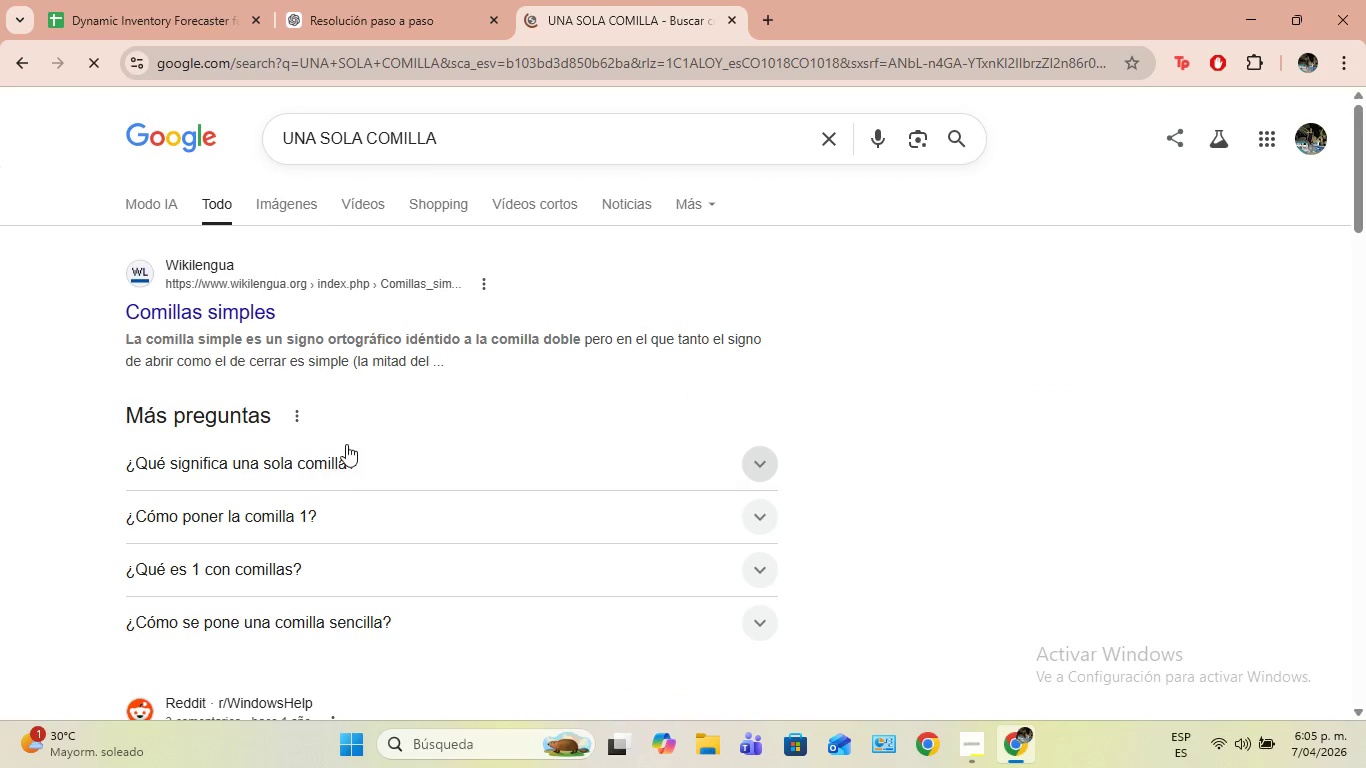 
scroll: coordinate [417, 610], scroll_direction: down, amount: 3.0
 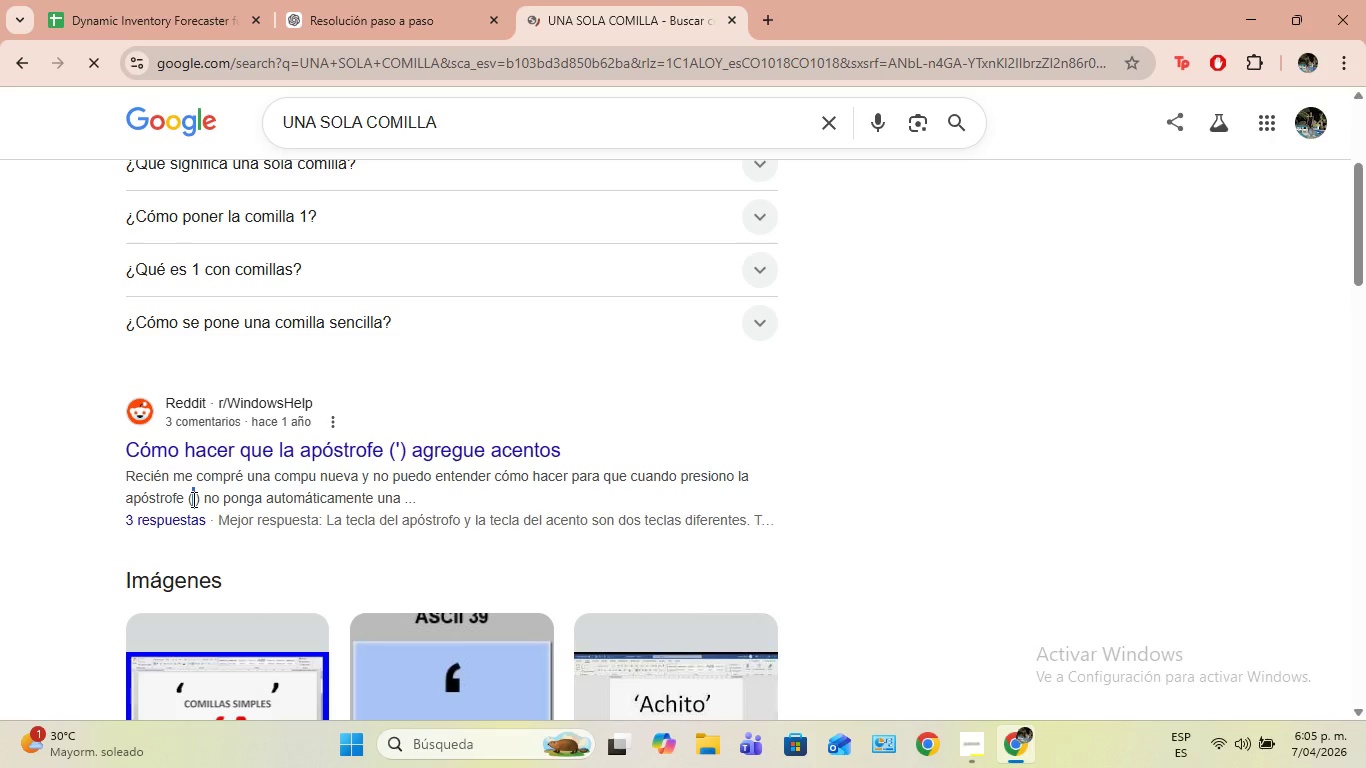 
key(Control+C)
 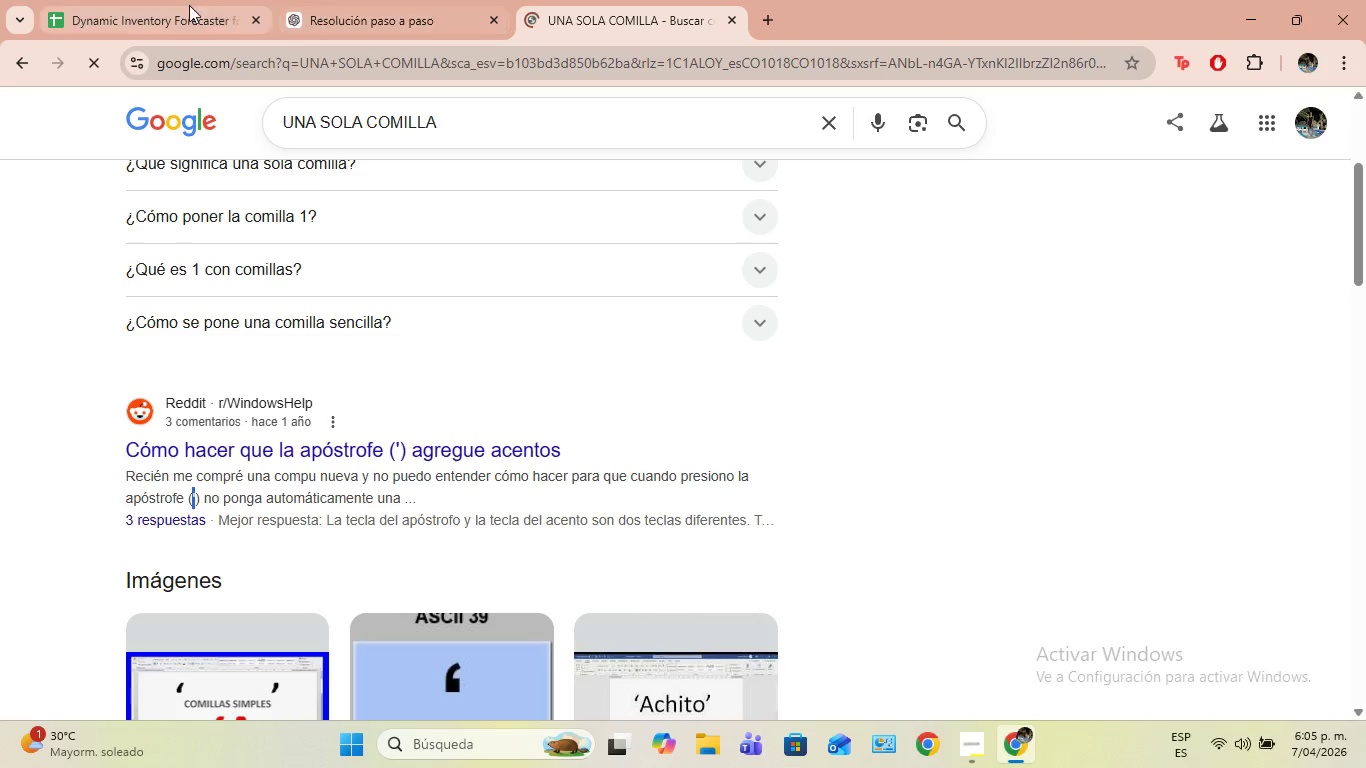 
left_click([189, 5])
 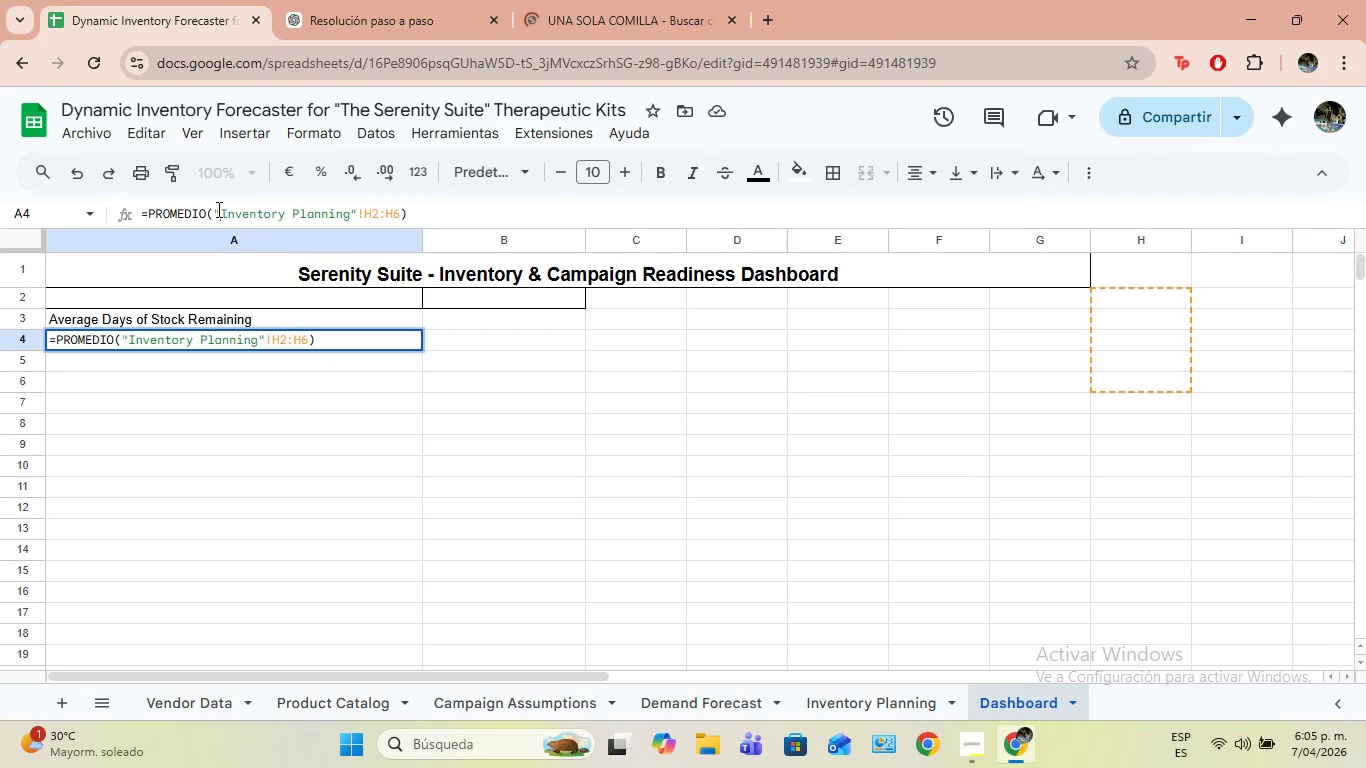 
key(Control+V)
 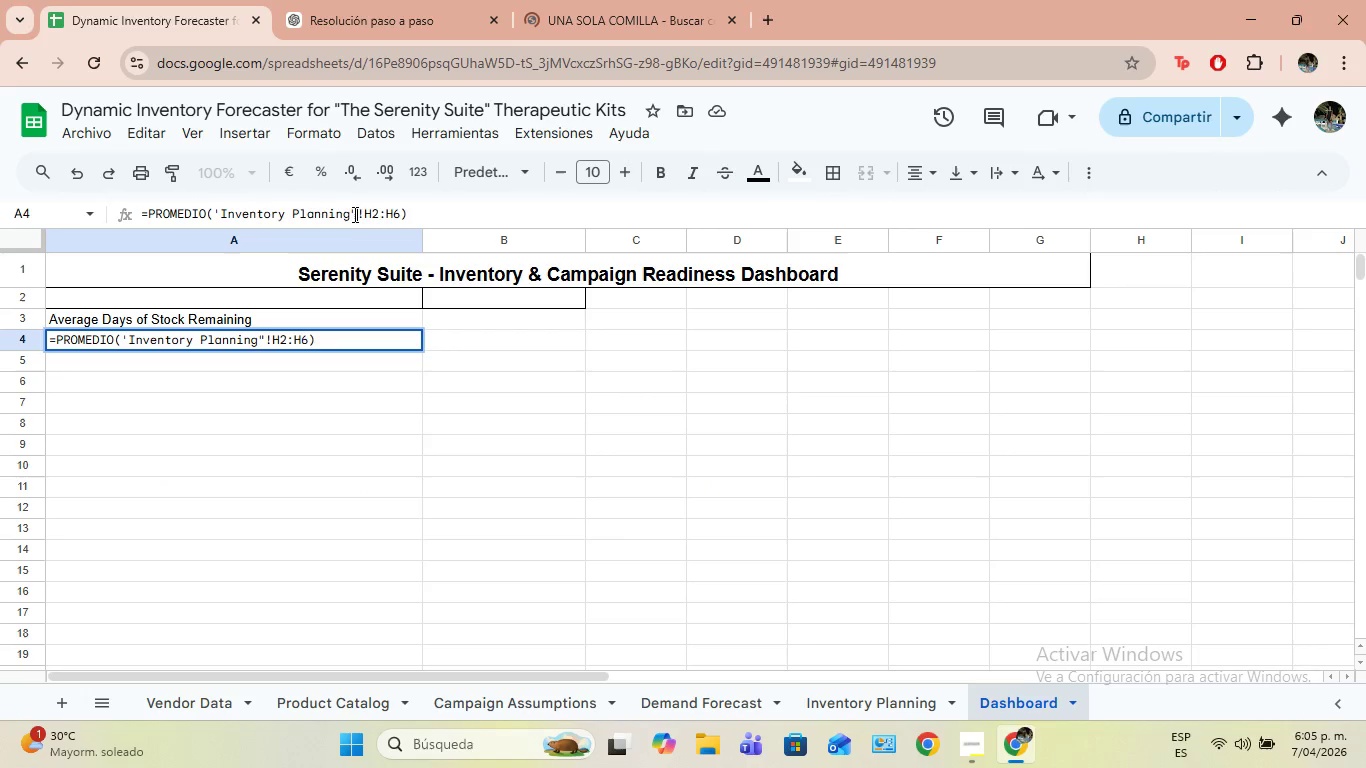 
key(Control+V)
 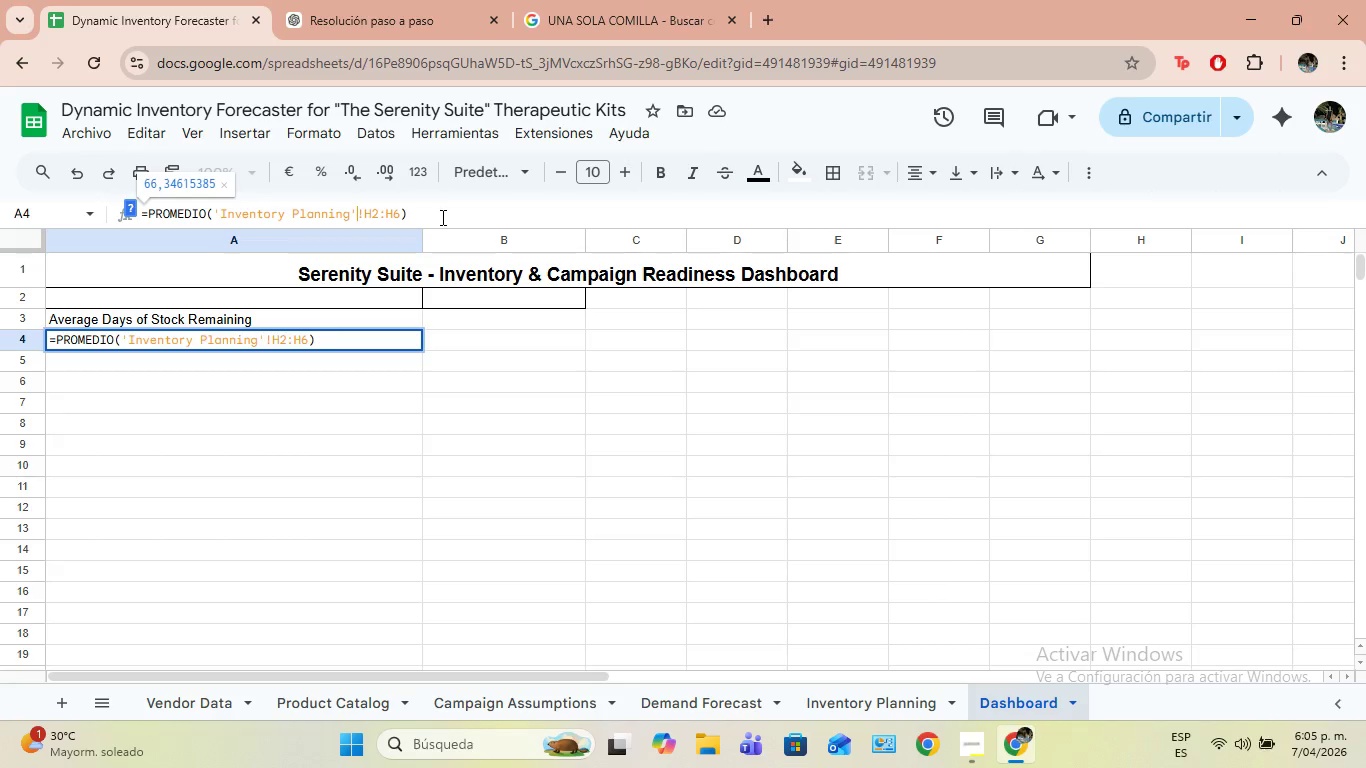 
key(Enter)
 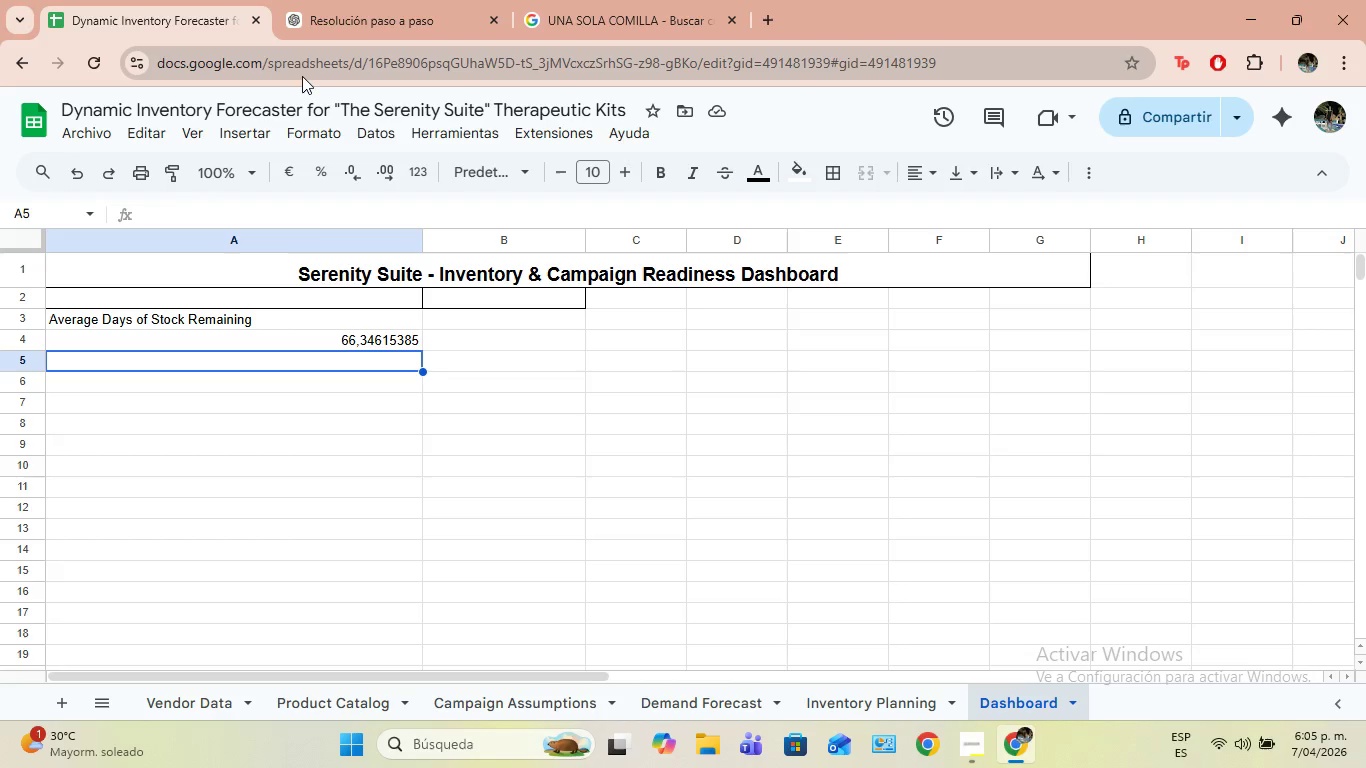 
wait(16.75)
 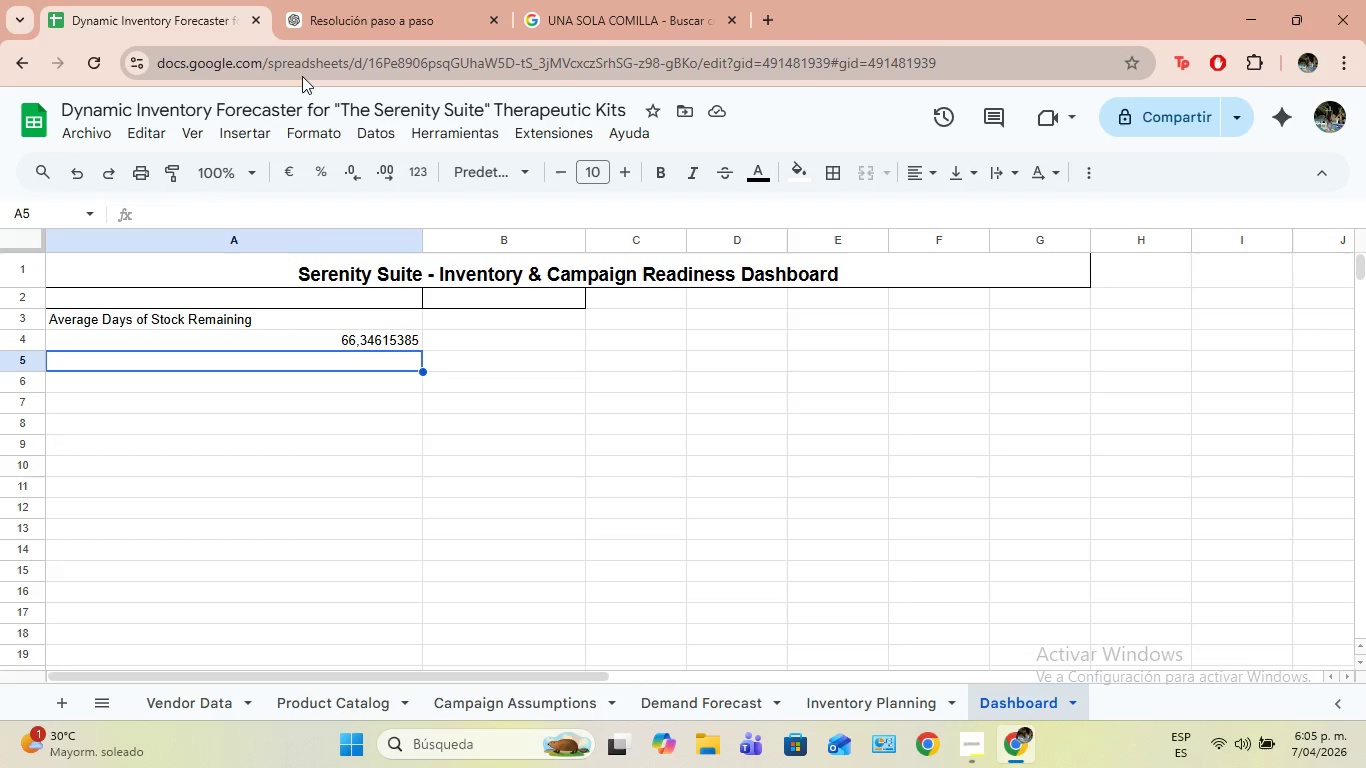 
mouse_move([677, 251])
 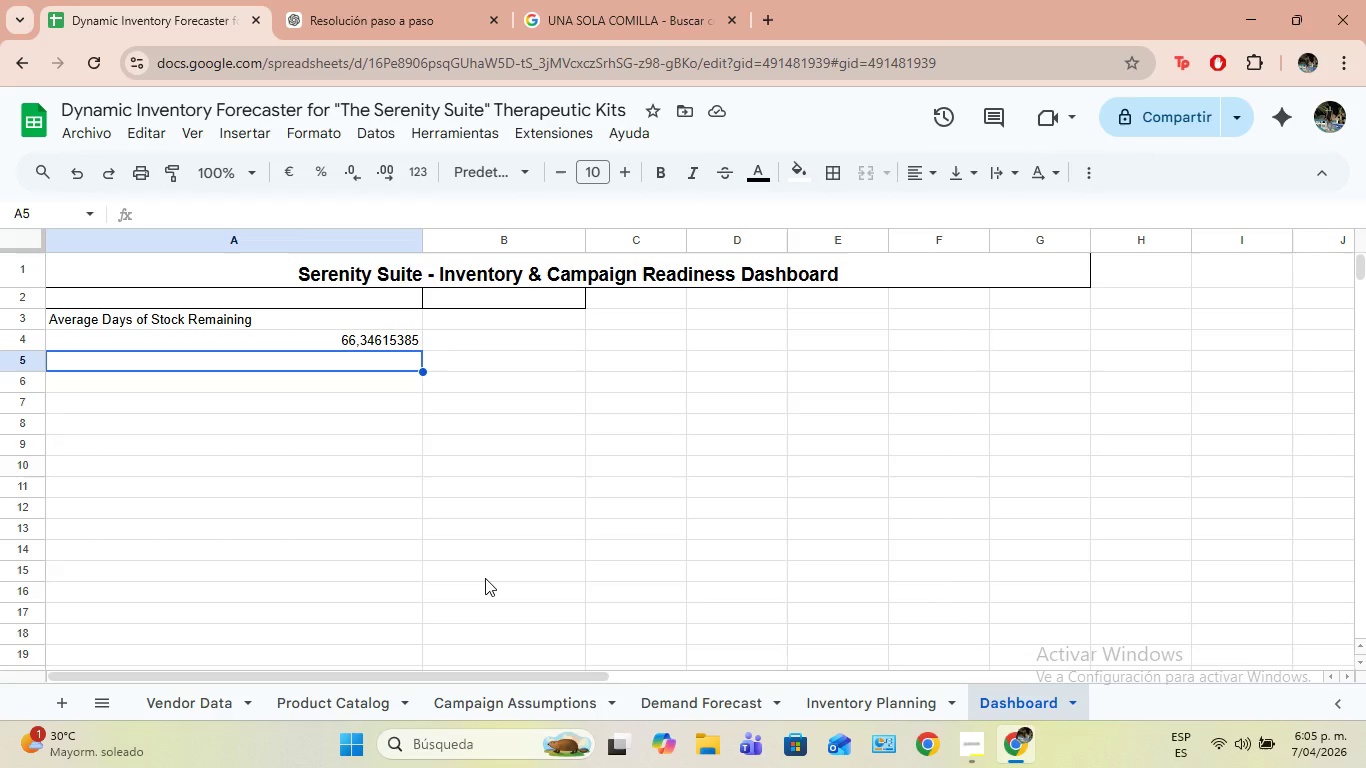 
wait(7.94)
 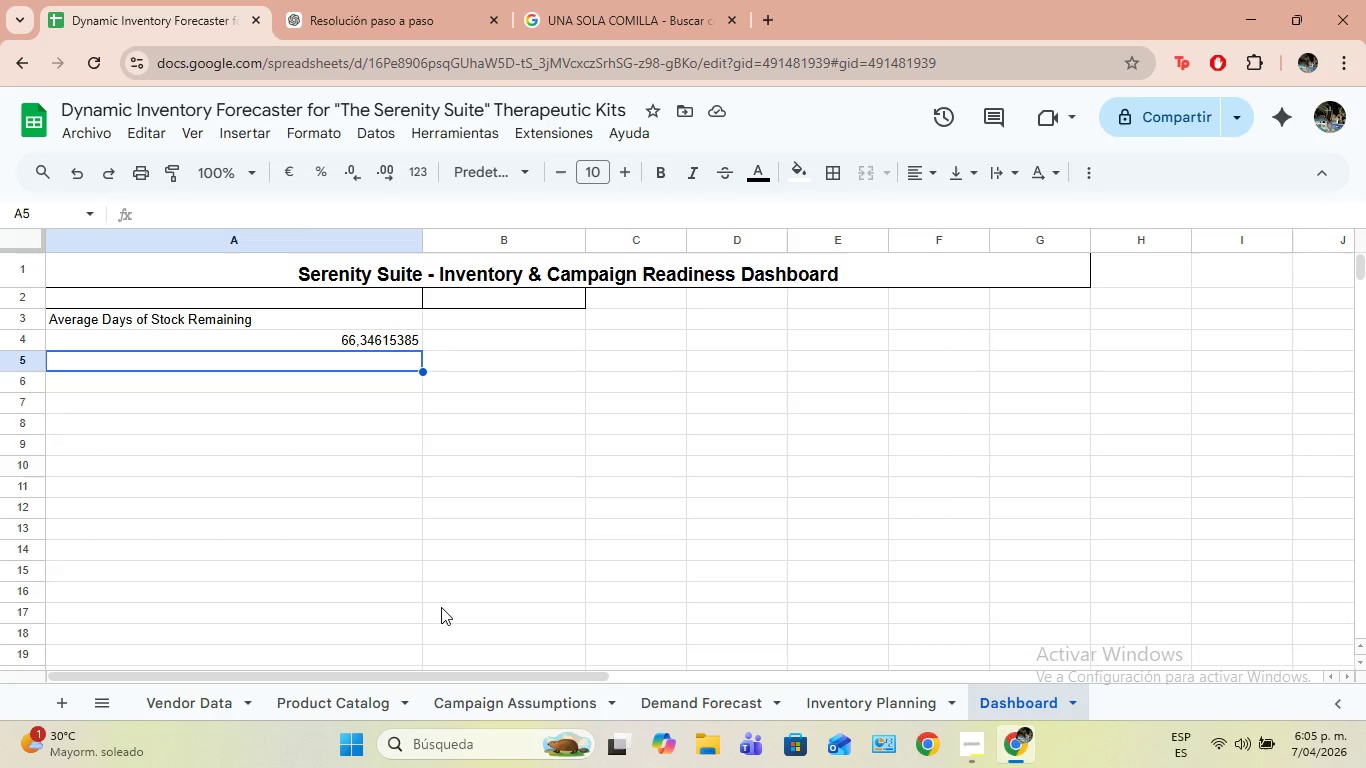 
left_click([583, 408])
 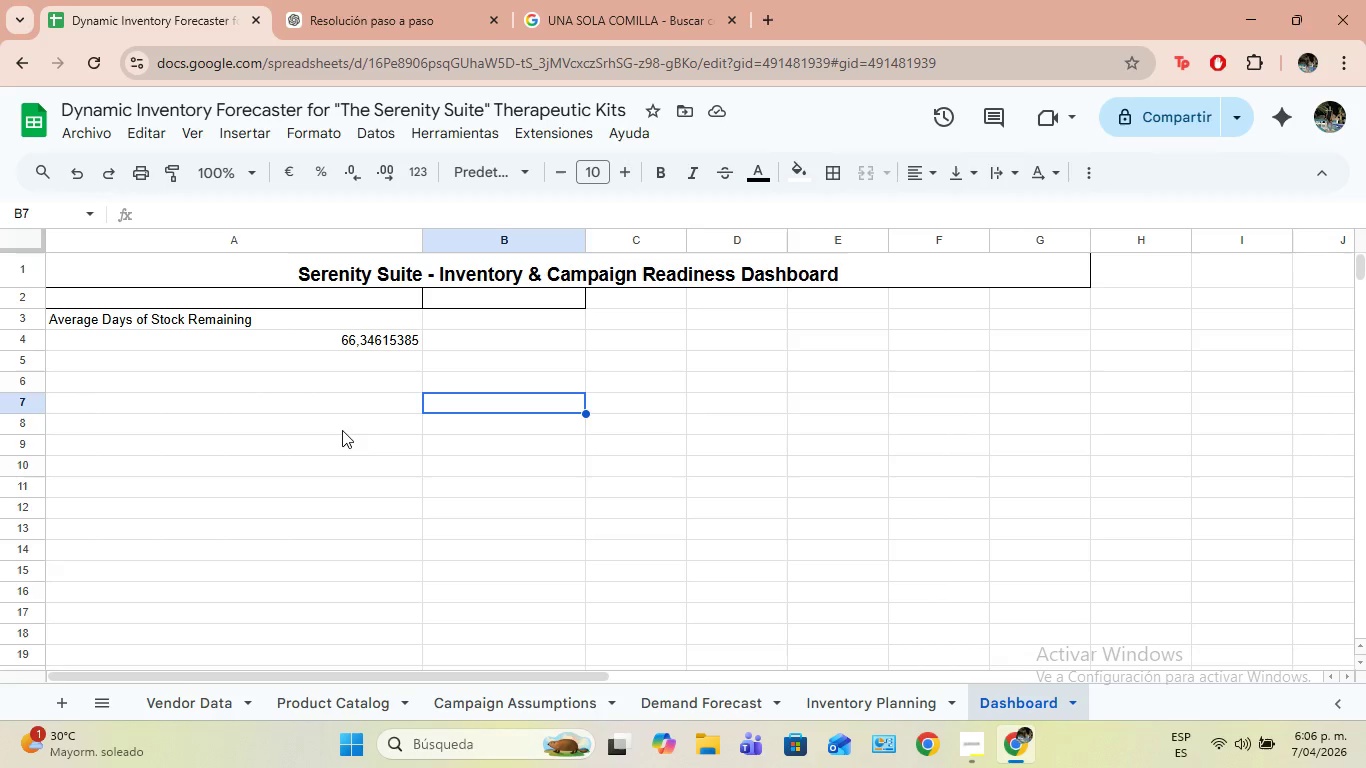 
wait(33.78)
 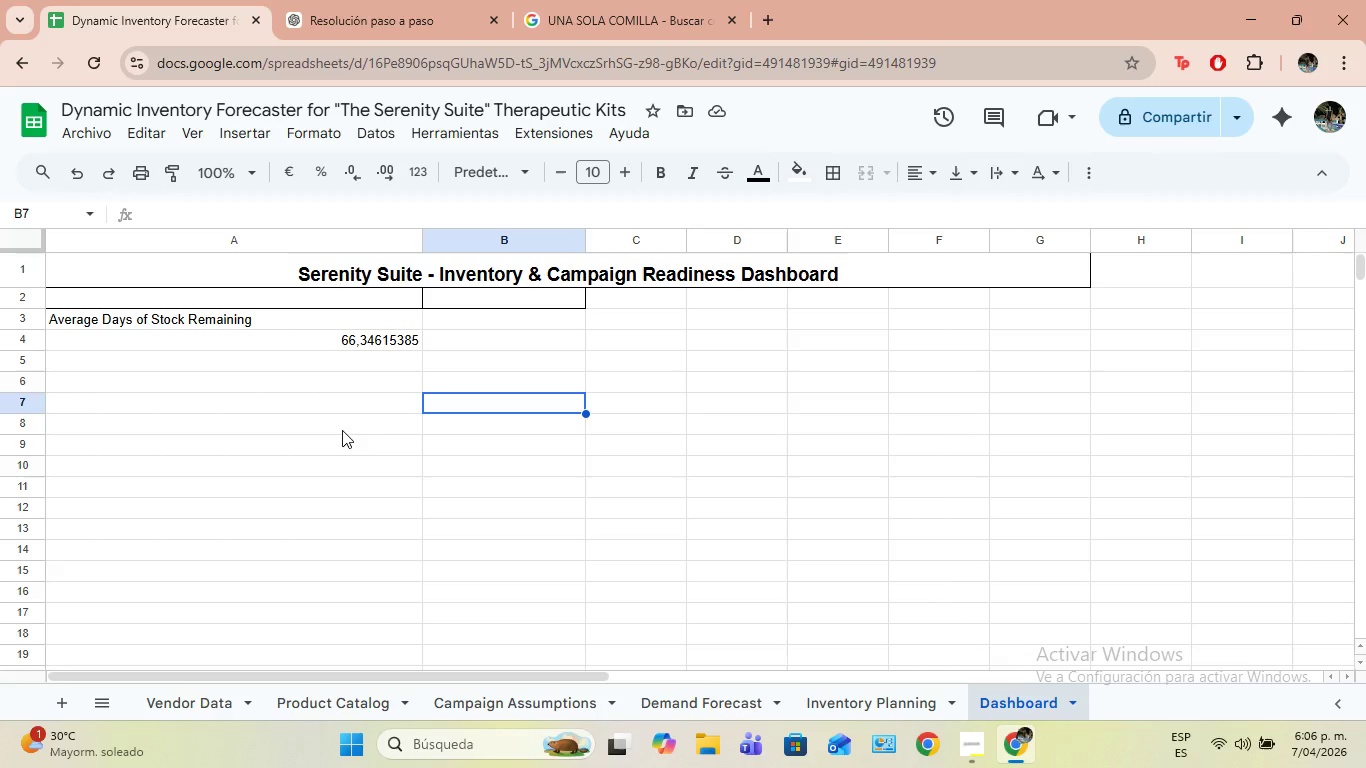 
left_click([534, 321])
 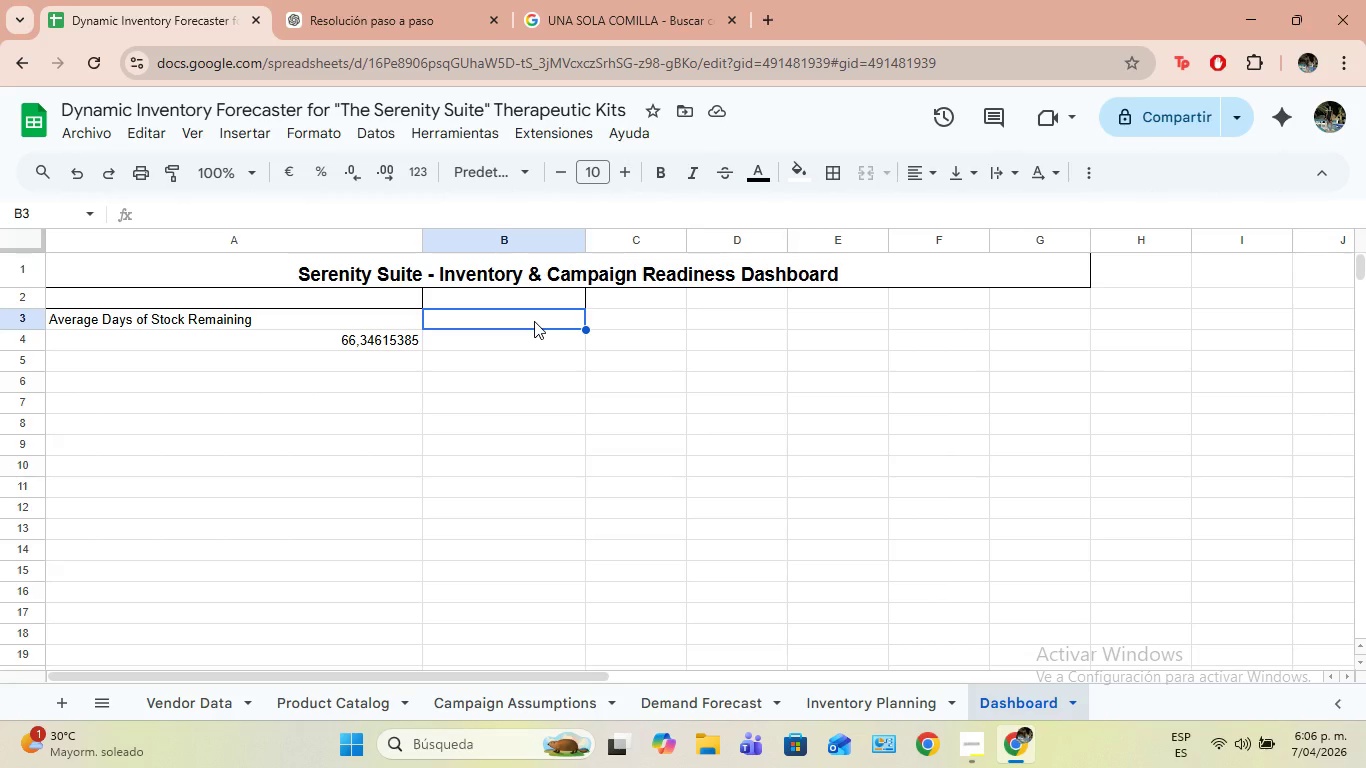 
wait(7.88)
 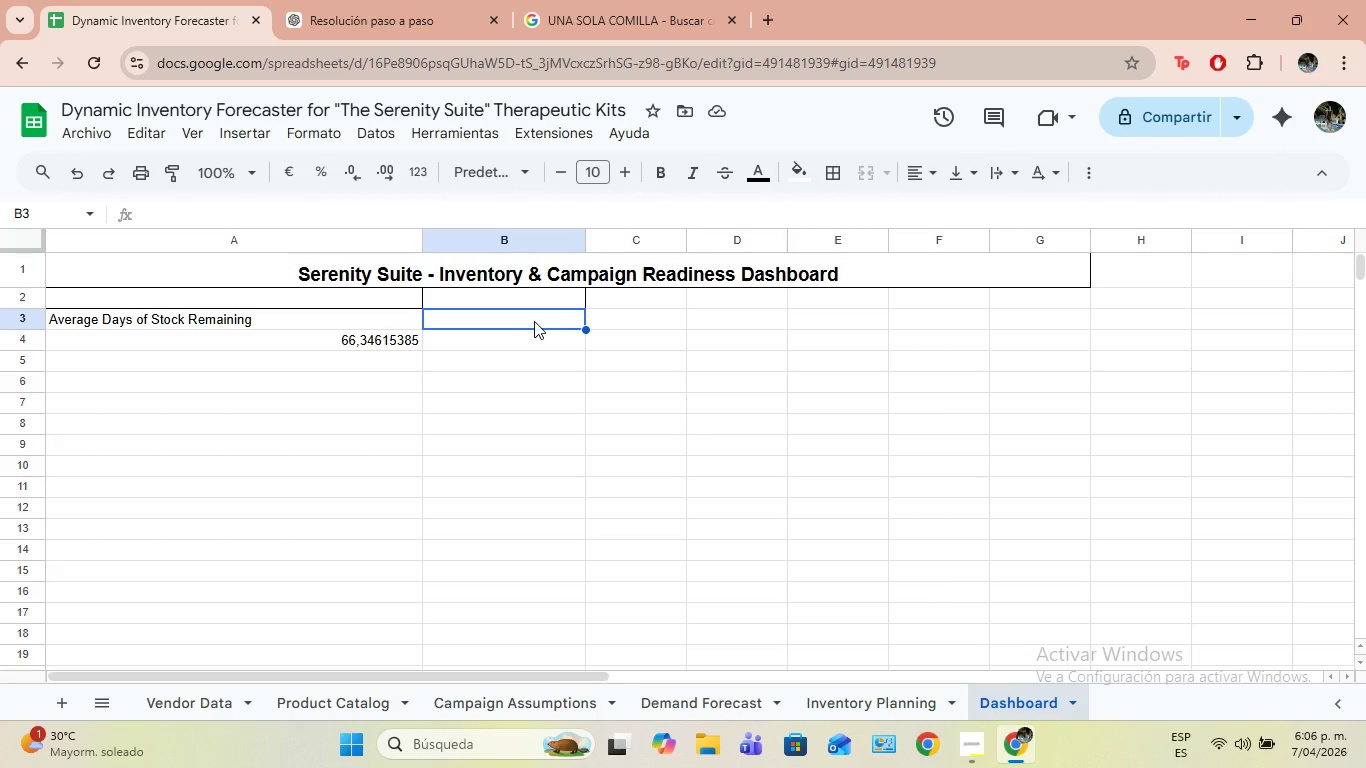 
type(l)
key(Backspace)
type(Lowest Stock Coverage *()
 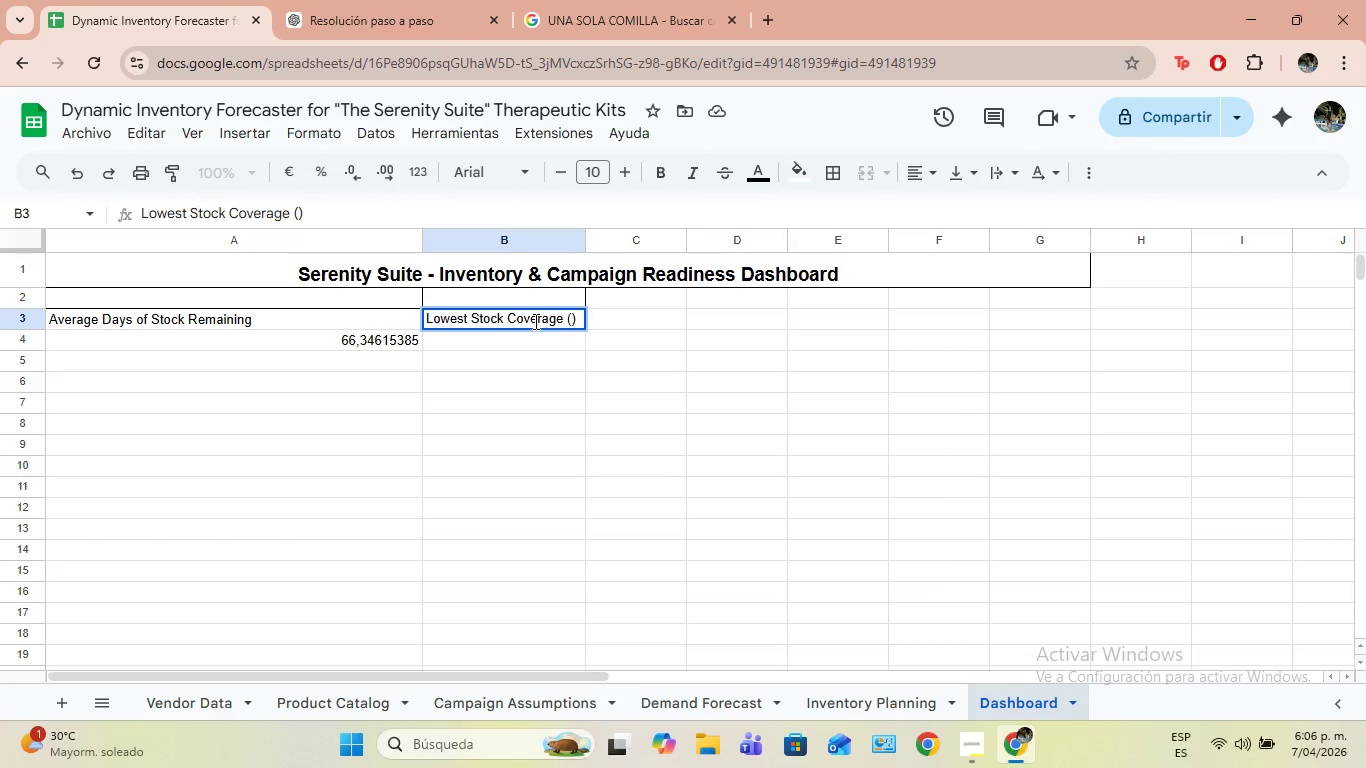 
left_click([572, 314])
 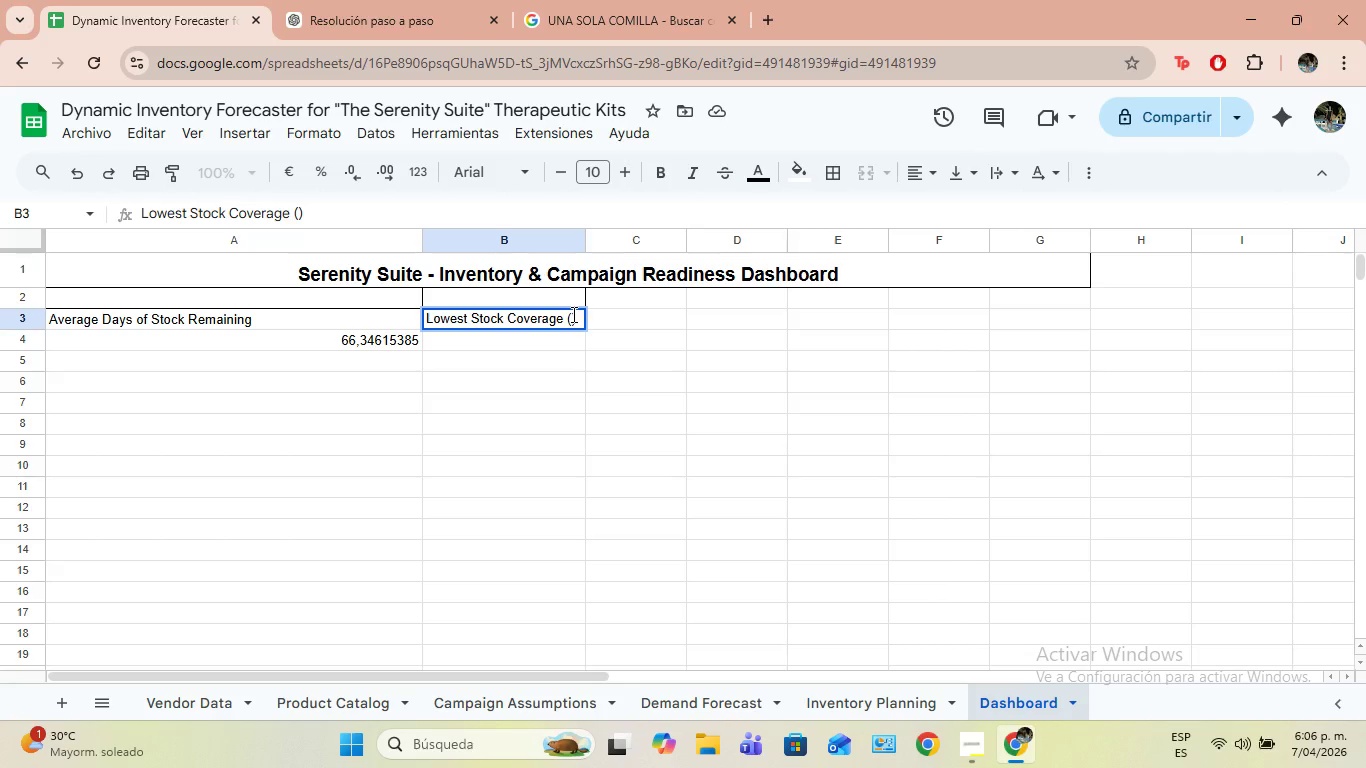 
type(Days)
 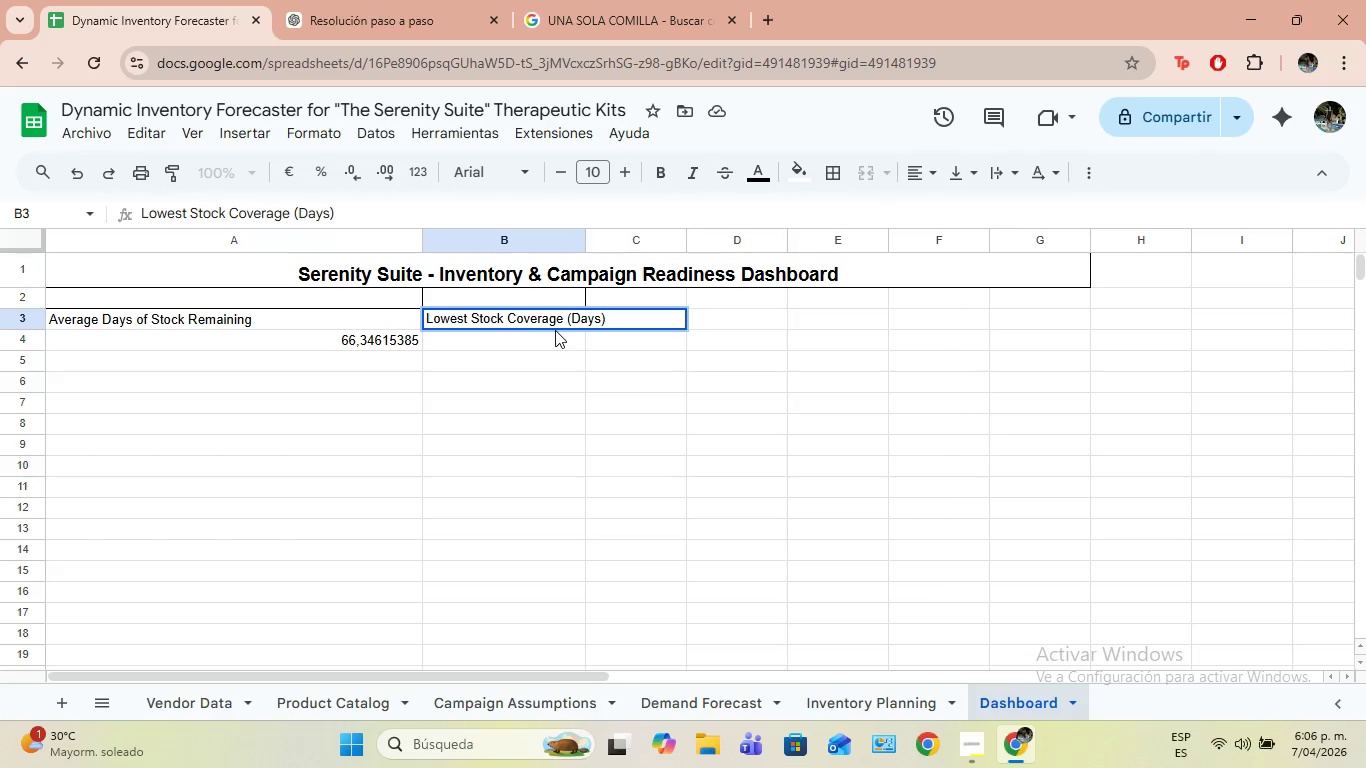 
left_click([555, 330])
 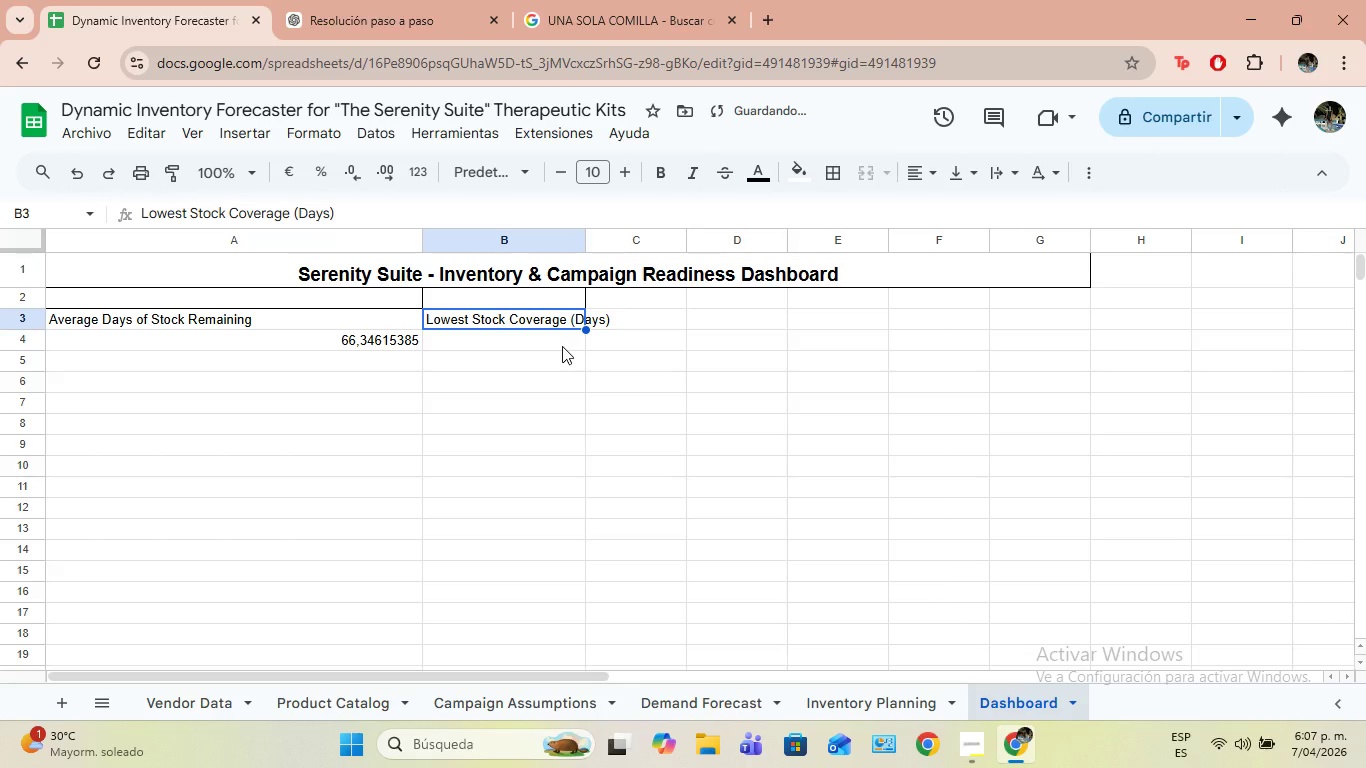 
left_click([562, 346])
 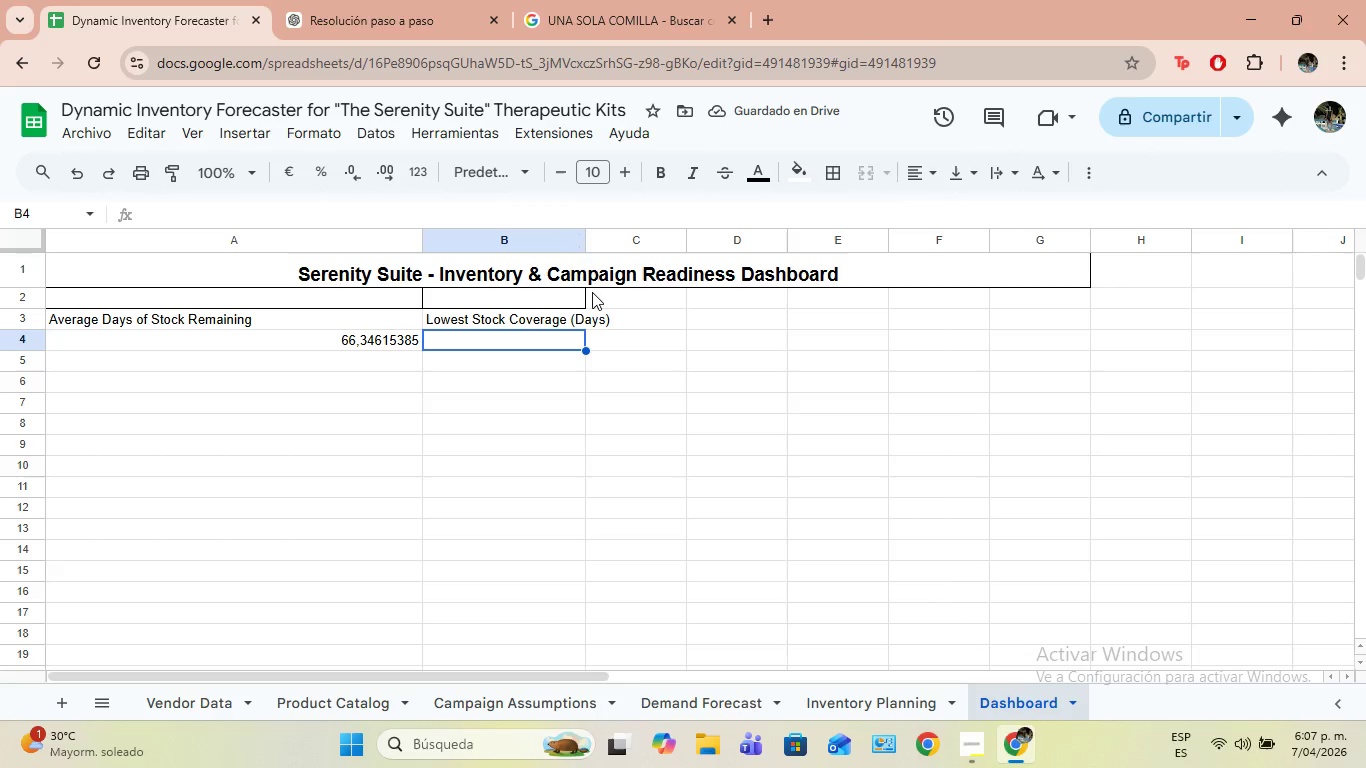 
left_click_drag(start_coordinate=[587, 245], to_coordinate=[611, 241])
 